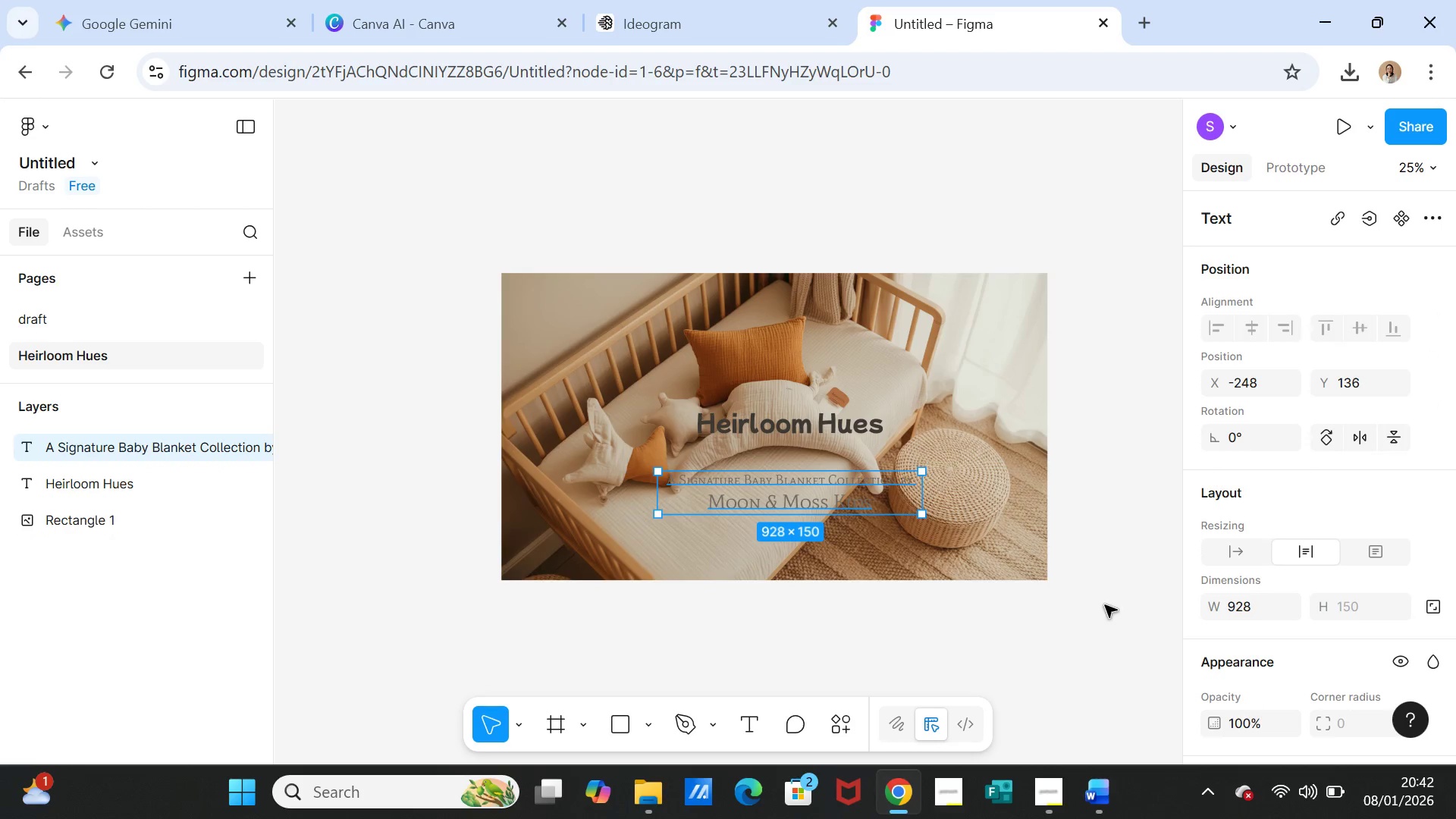 
left_click([1105, 606])
 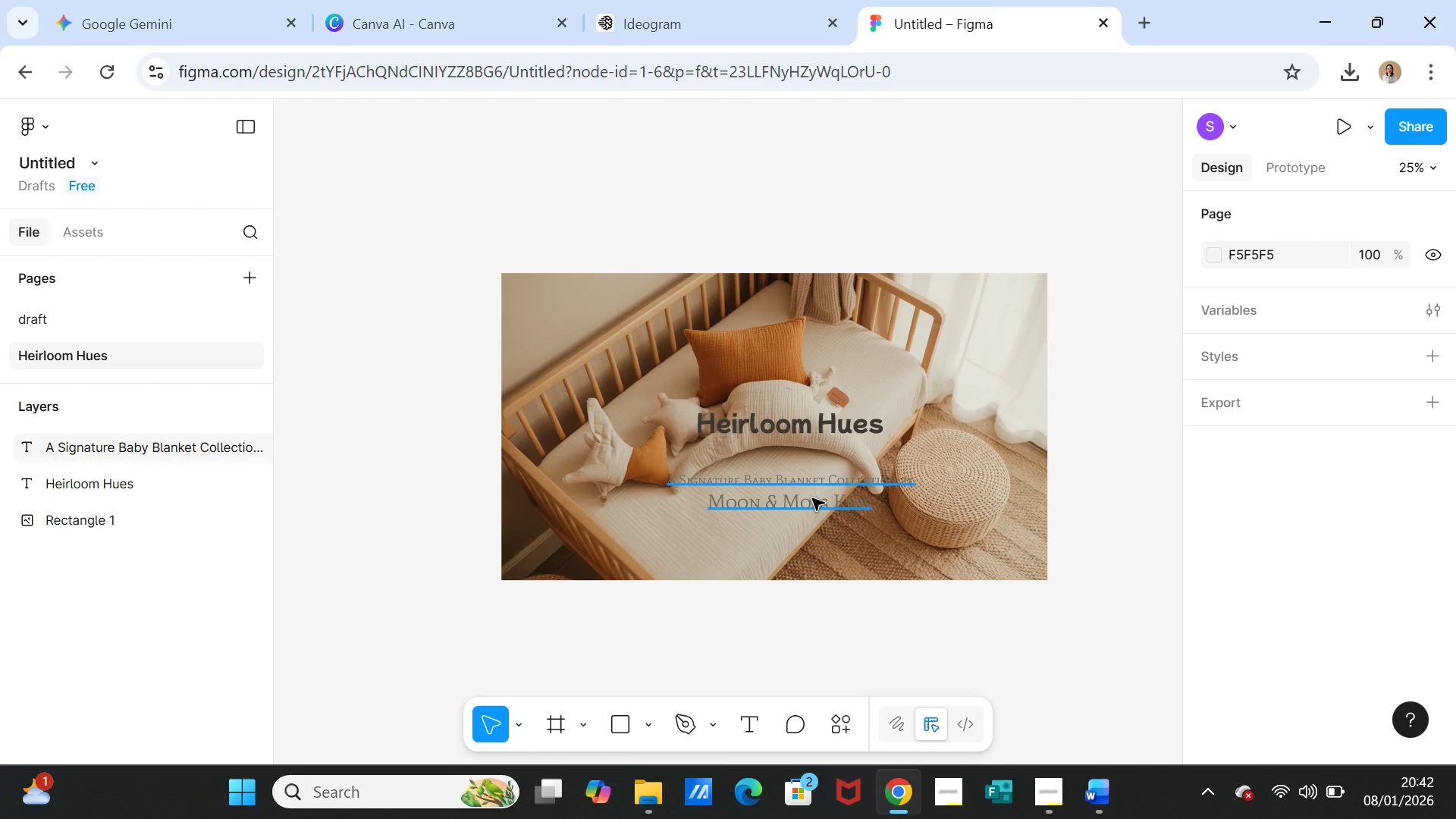 
left_click([812, 498])
 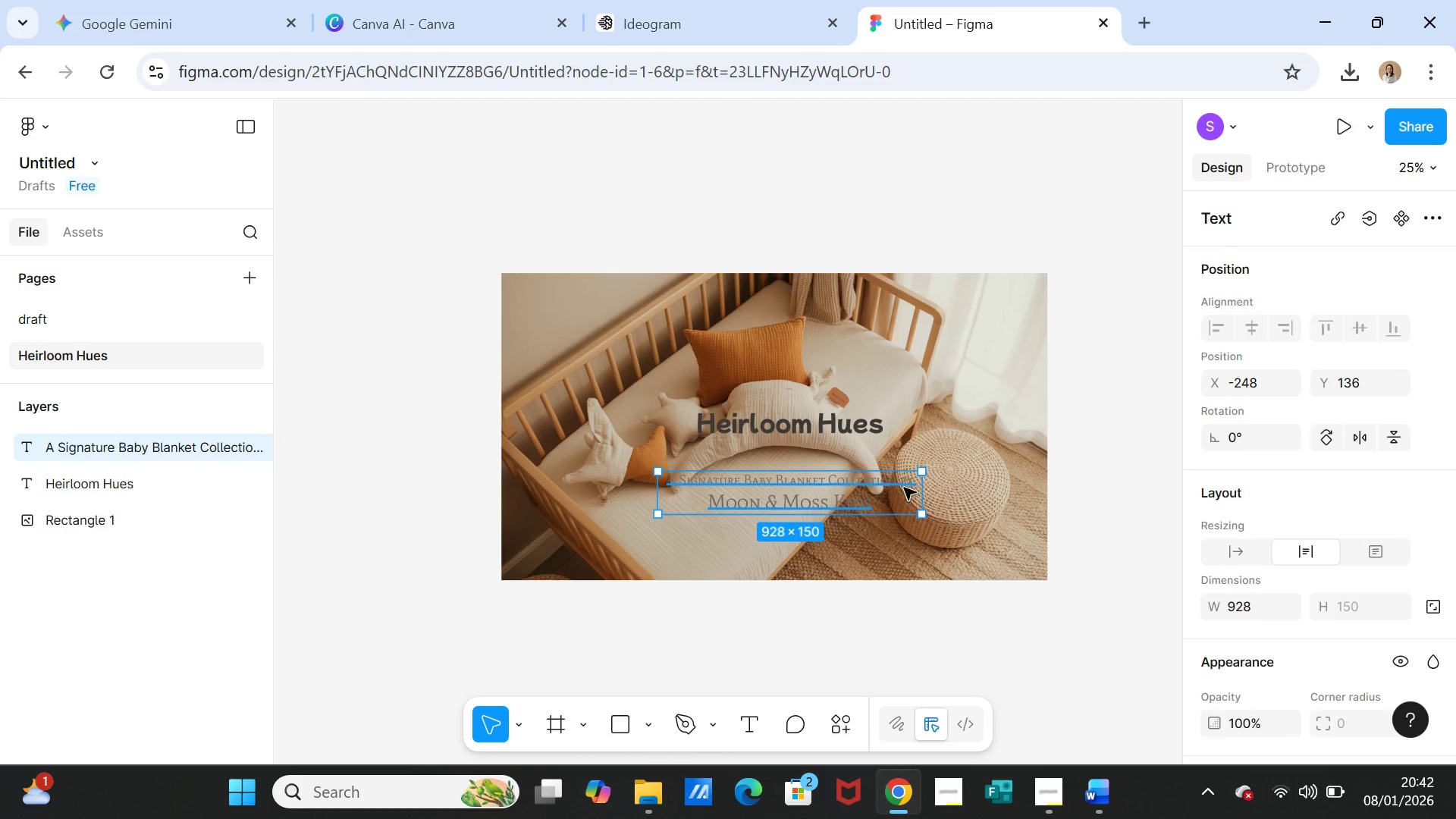 
left_click([900, 484])
 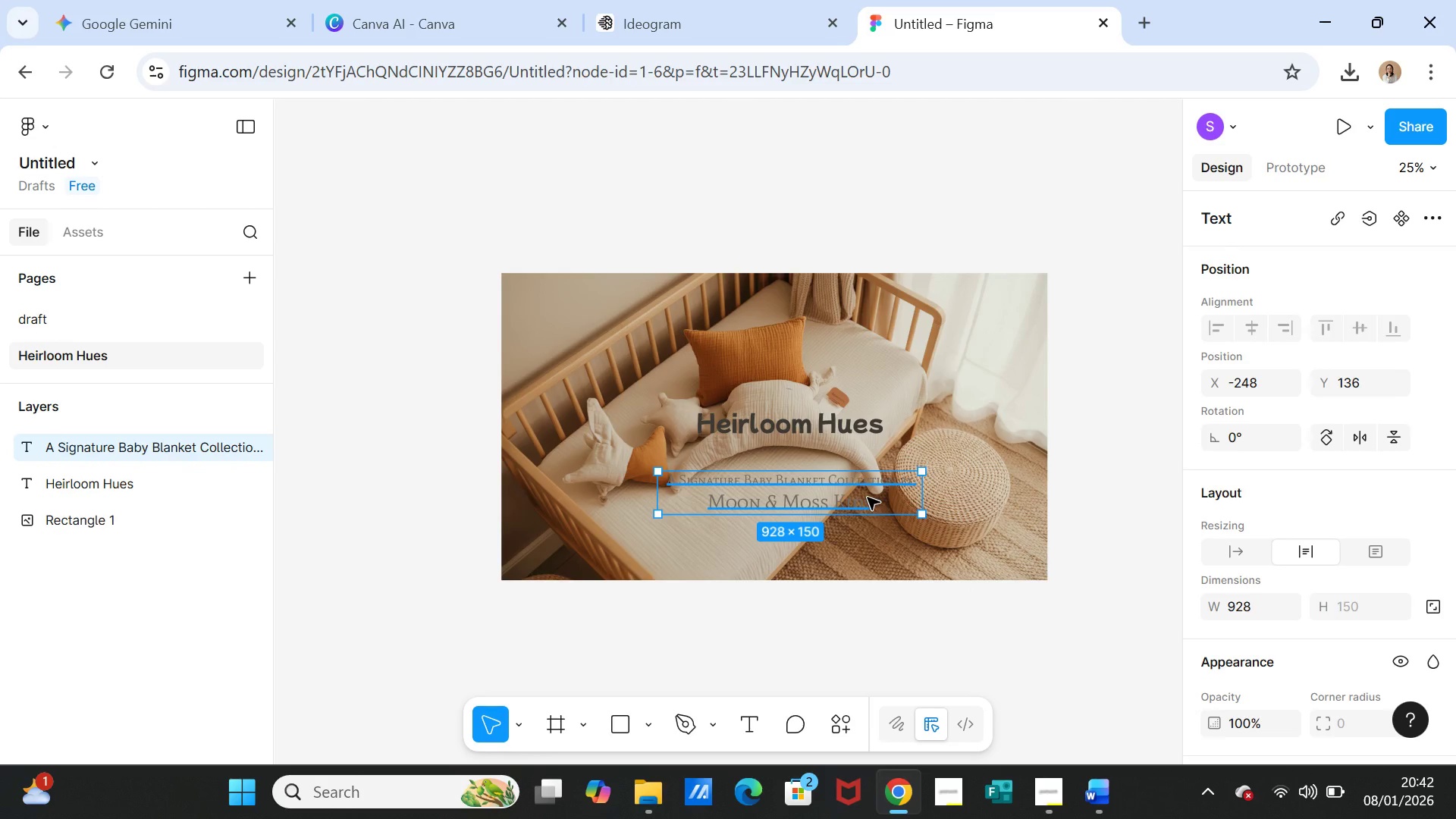 
left_click_drag(start_coordinate=[868, 497], to_coordinate=[813, 500])
 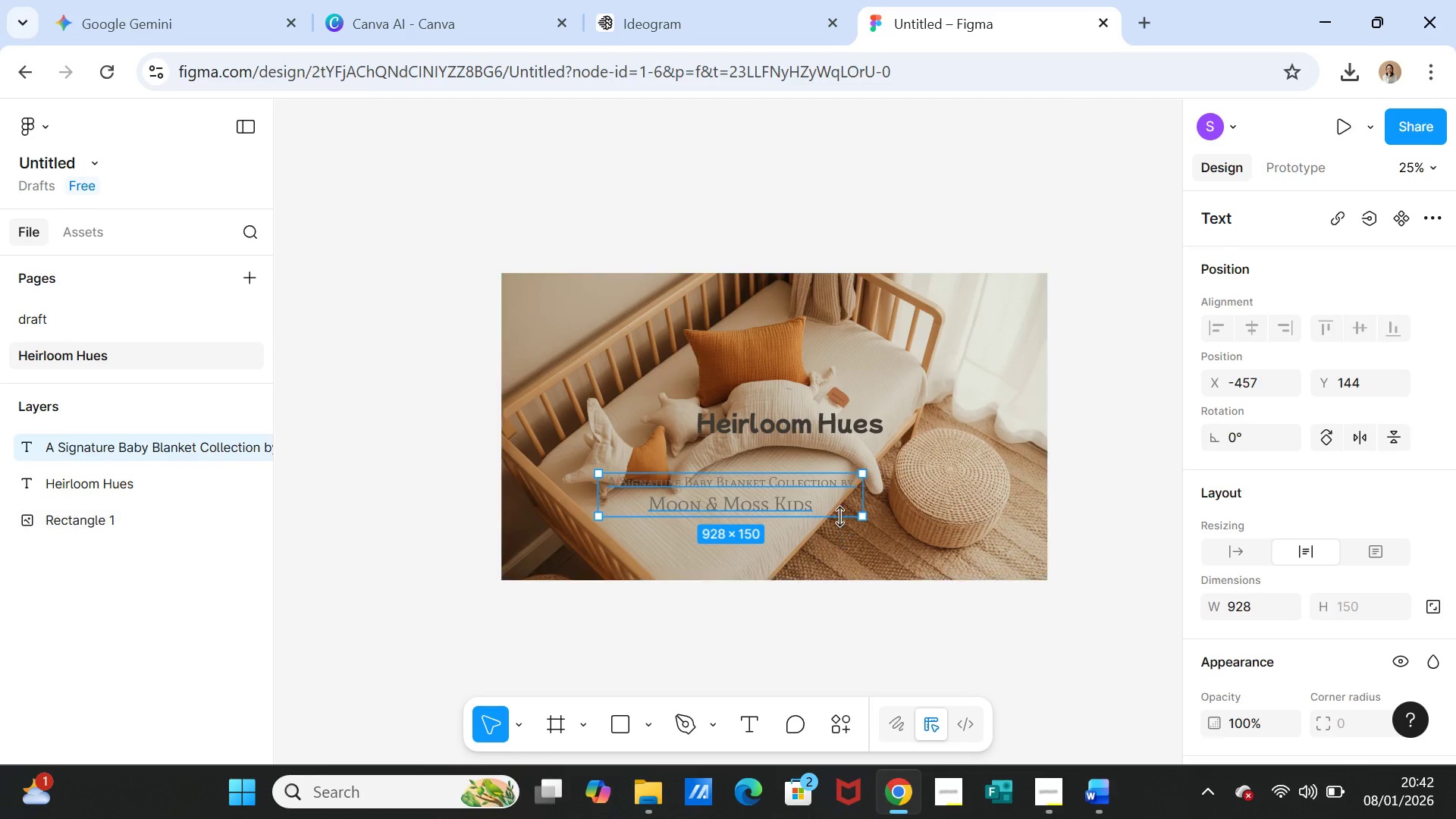 
left_click([839, 495])
 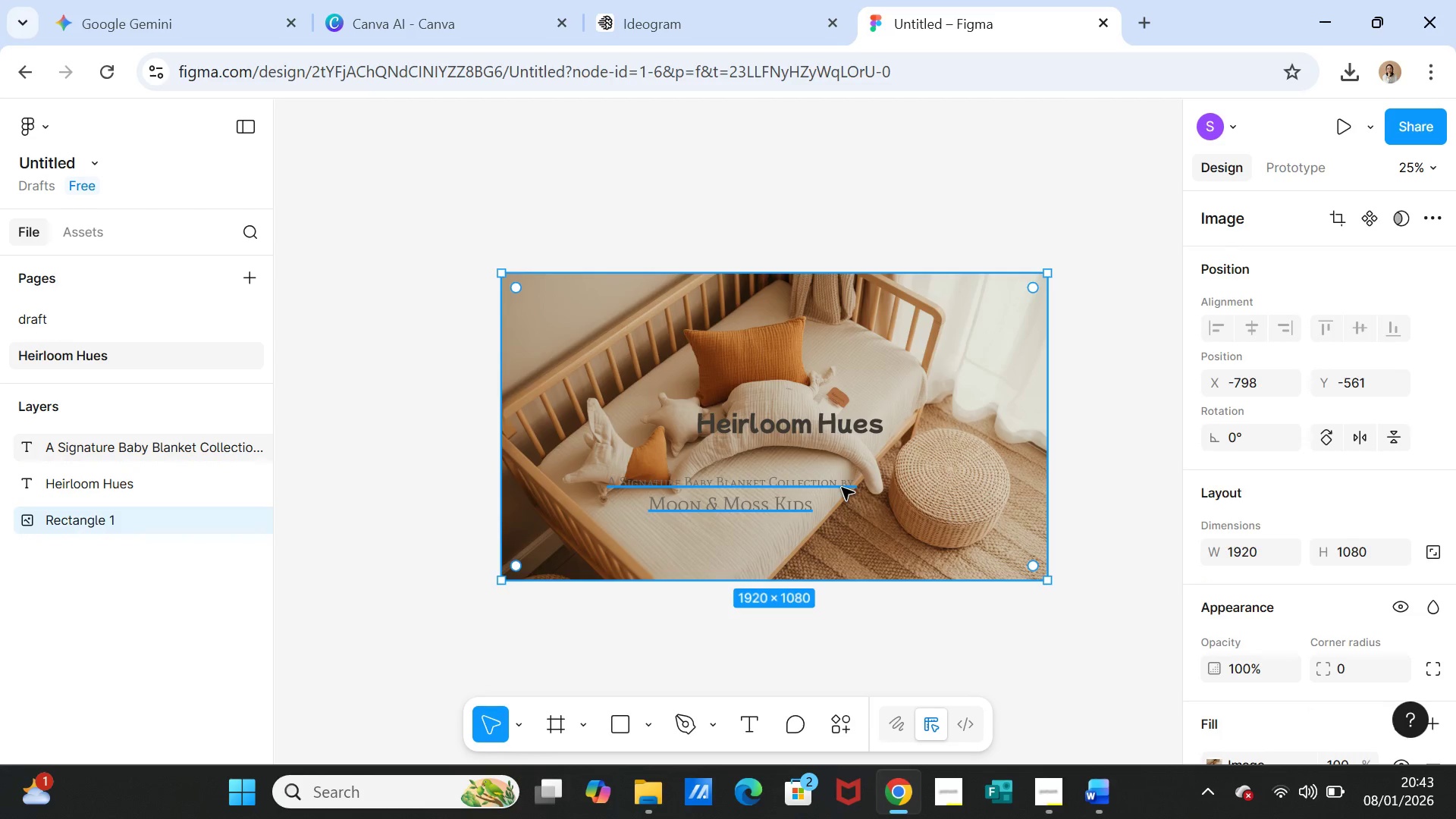 
left_click([842, 488])
 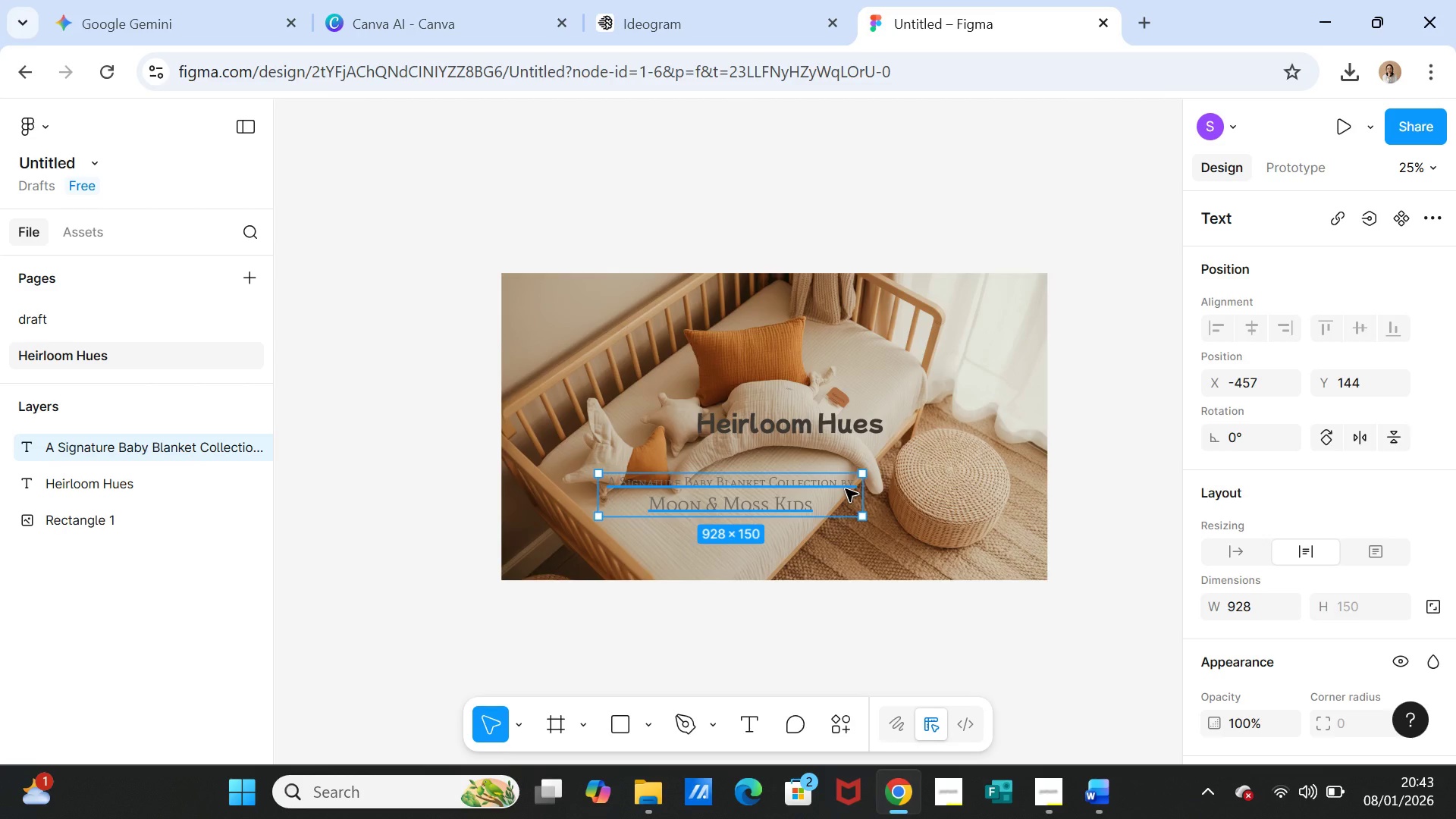 
left_click([844, 485])
 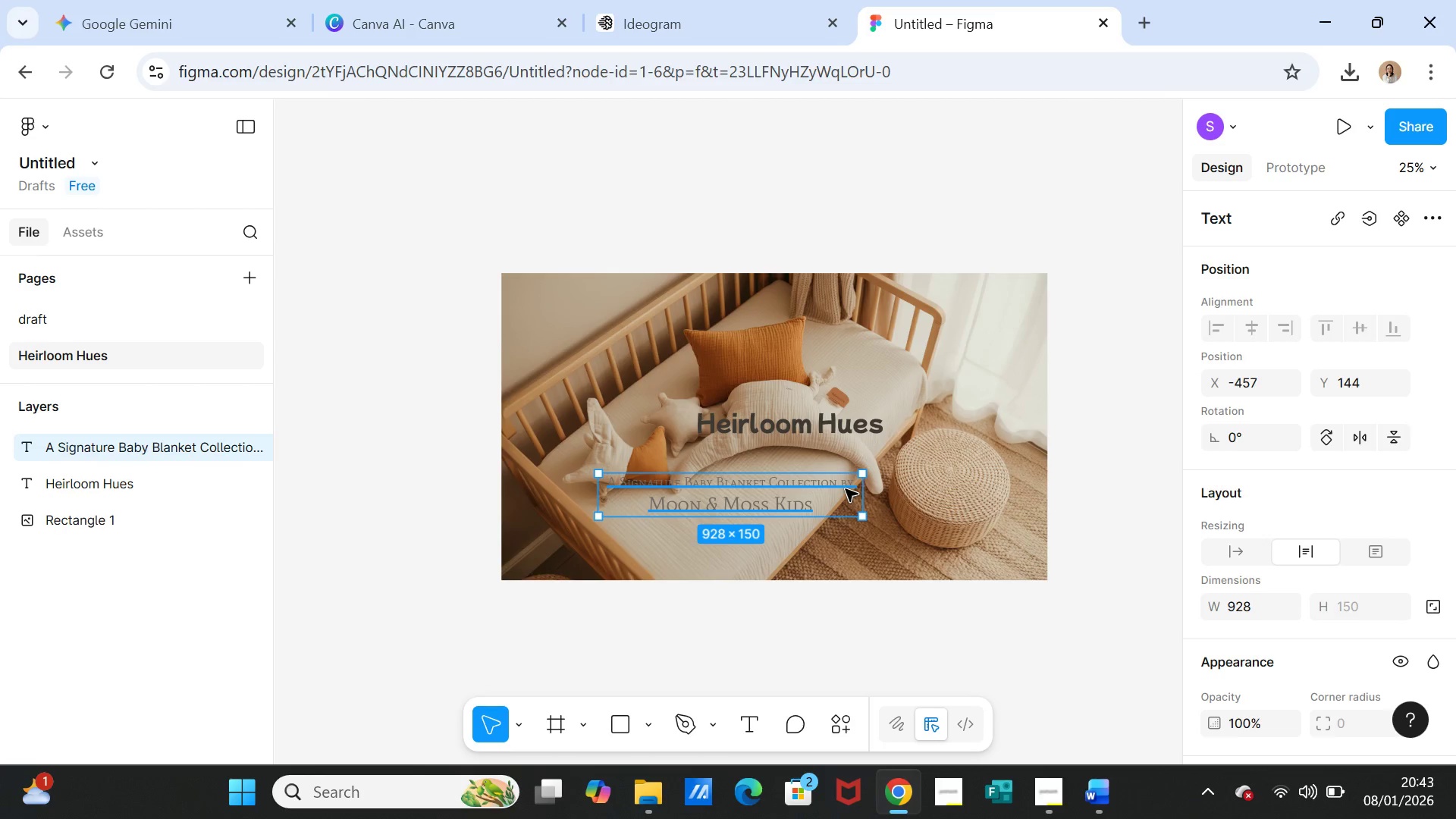 
double_click([846, 489])
 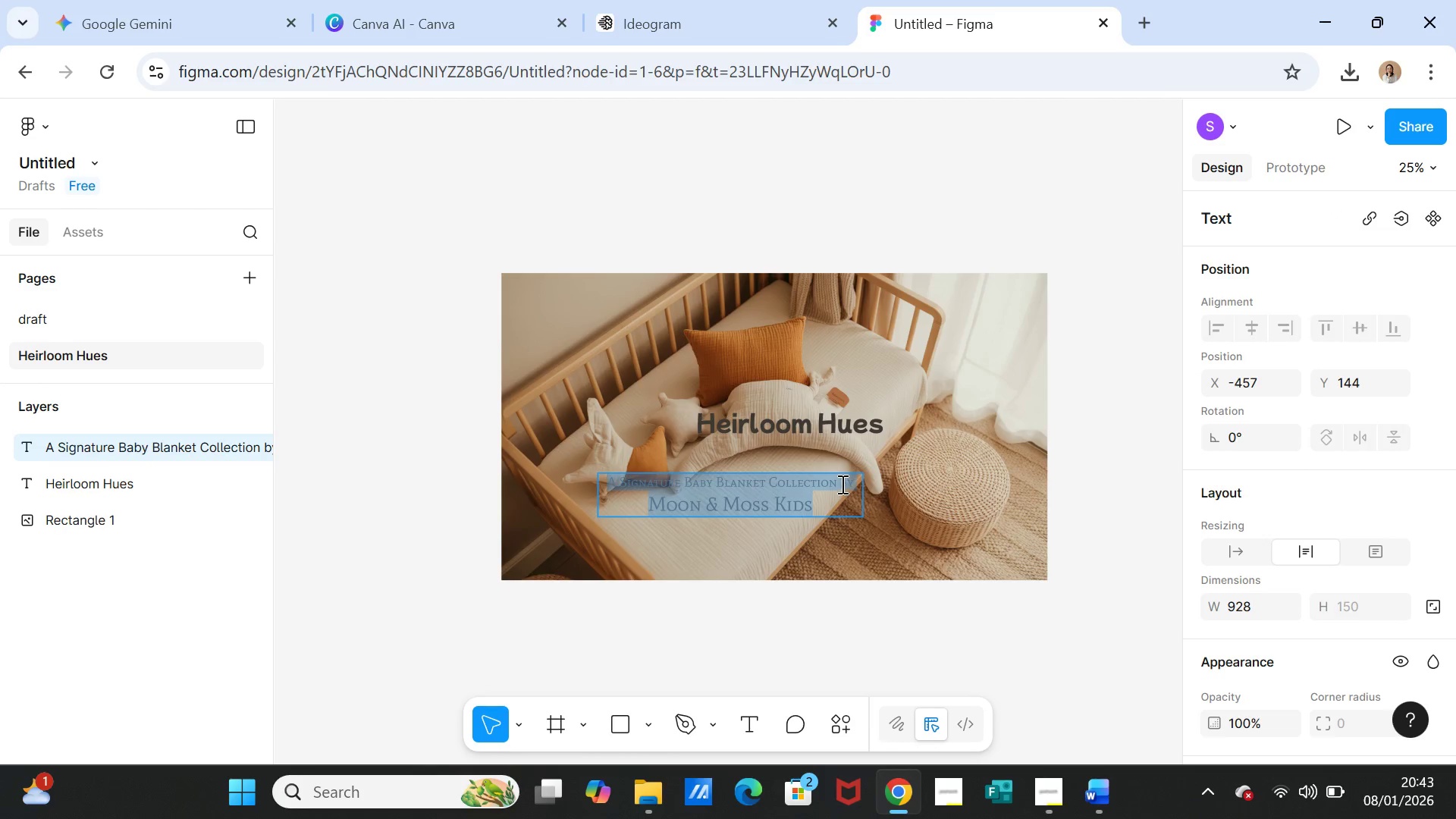 
left_click([841, 484])
 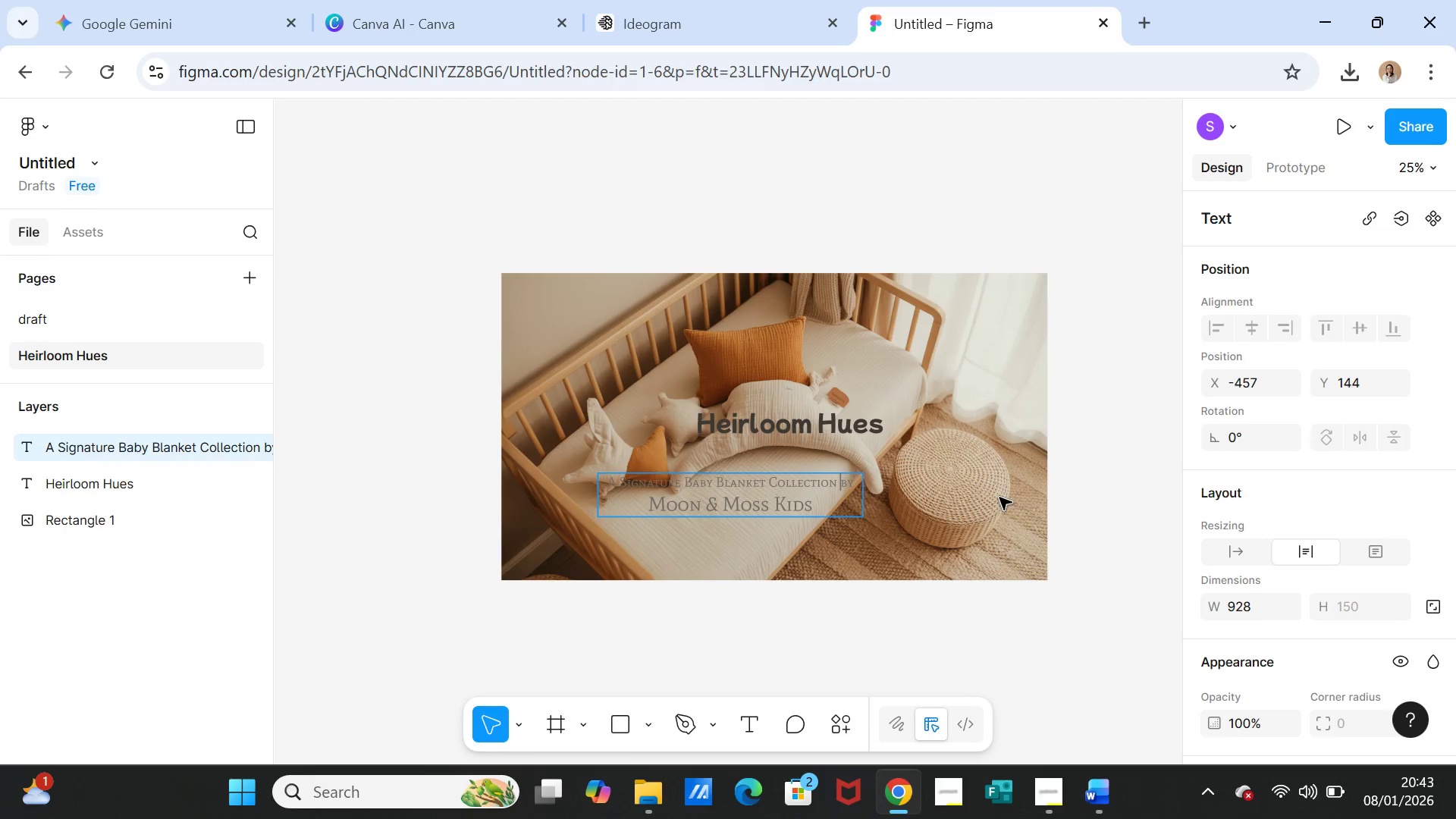 
key(Enter)
 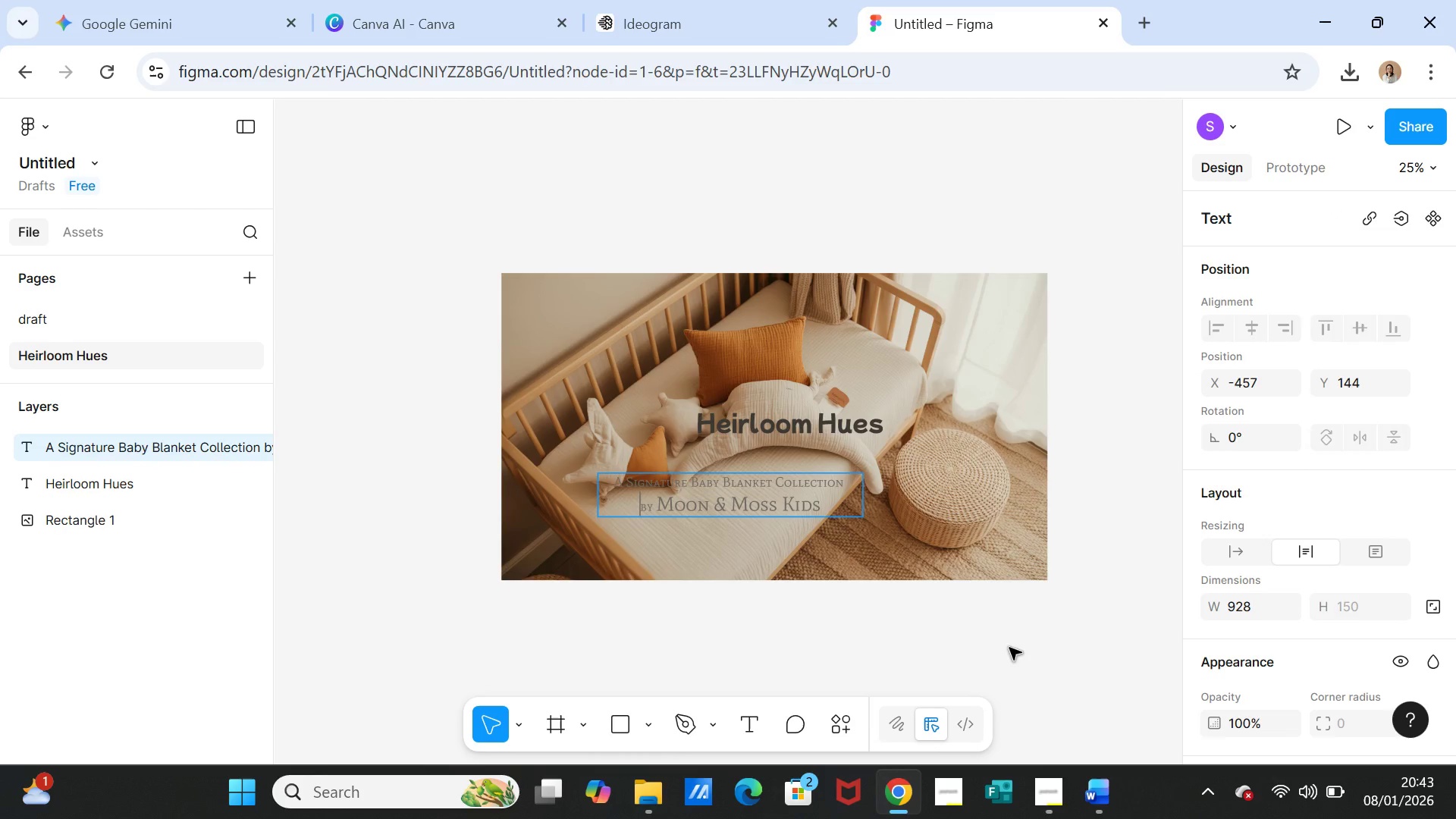 
left_click([995, 648])
 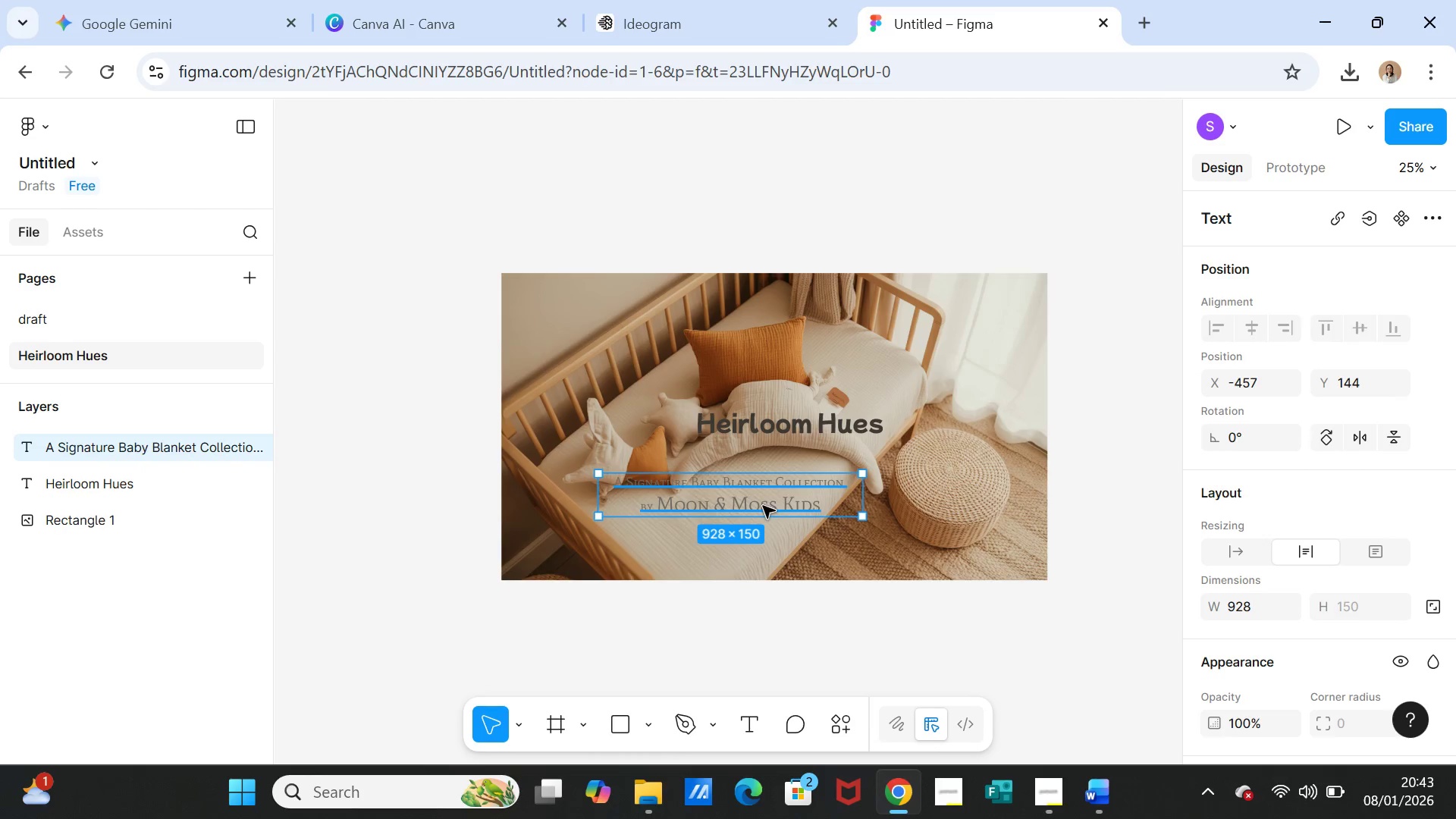 
left_click_drag(start_coordinate=[763, 506], to_coordinate=[793, 495])
 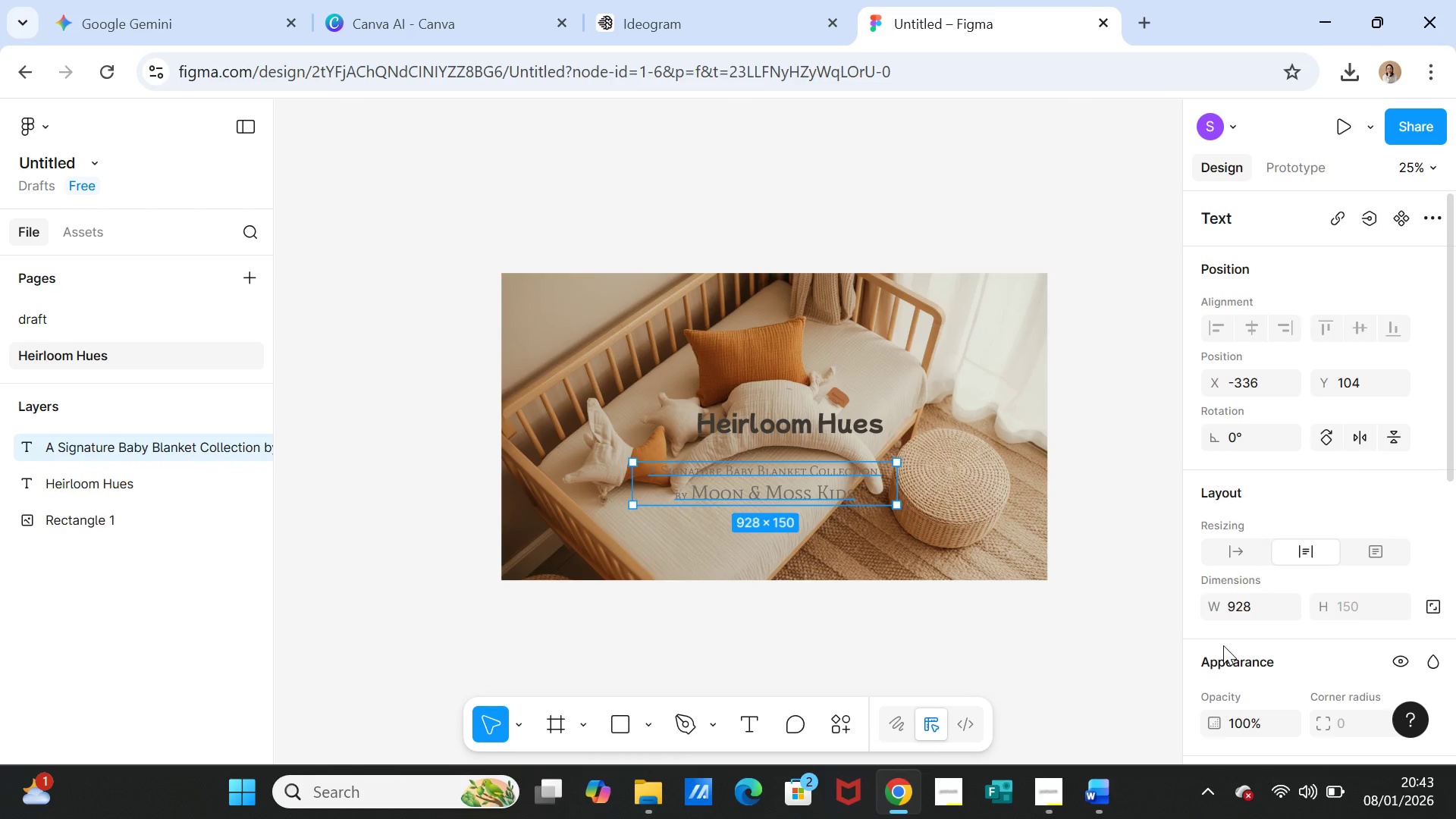 
scroll: coordinate [1246, 598], scroll_direction: down, amount: 3.0
 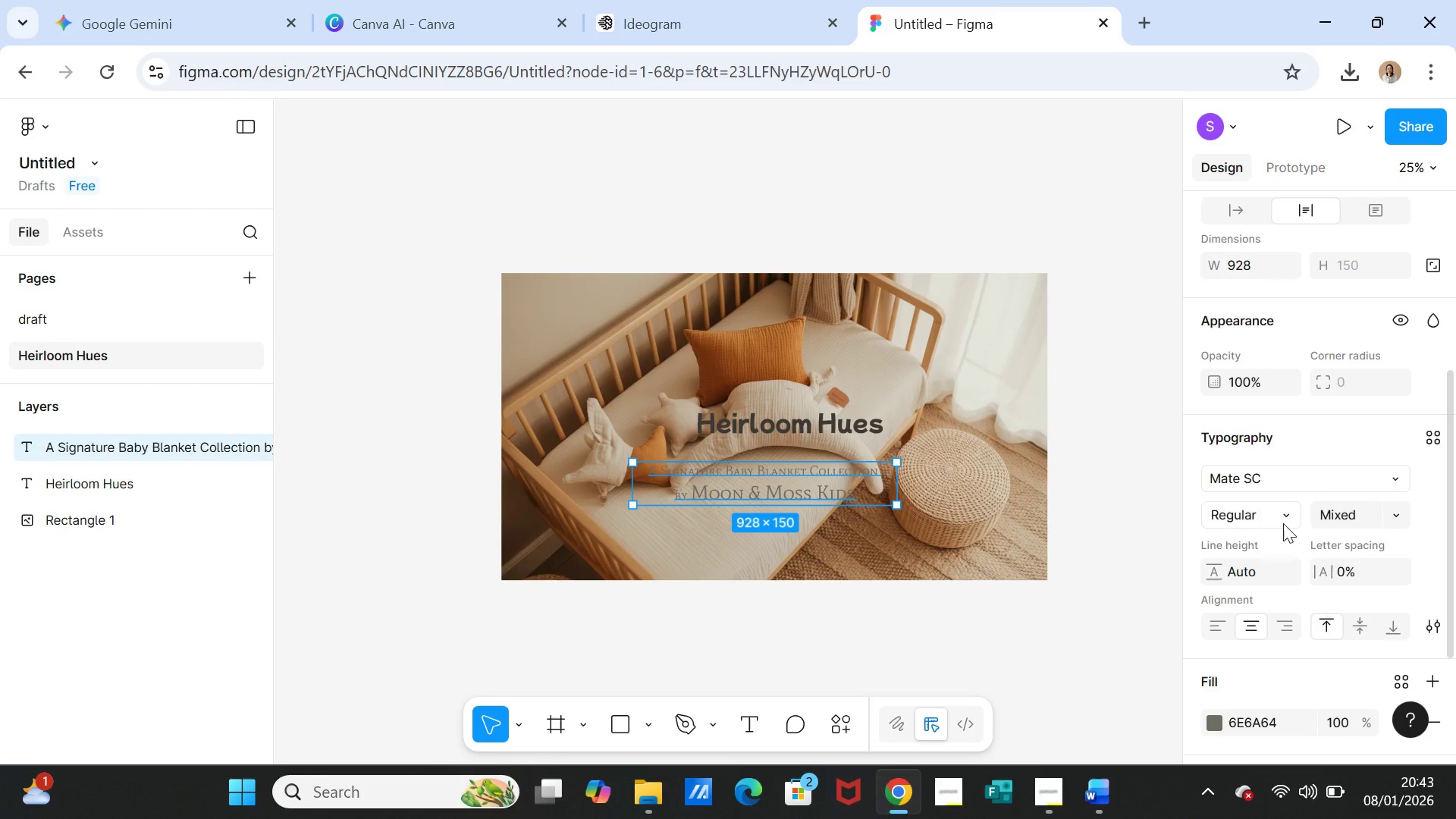 
left_click([1283, 515])
 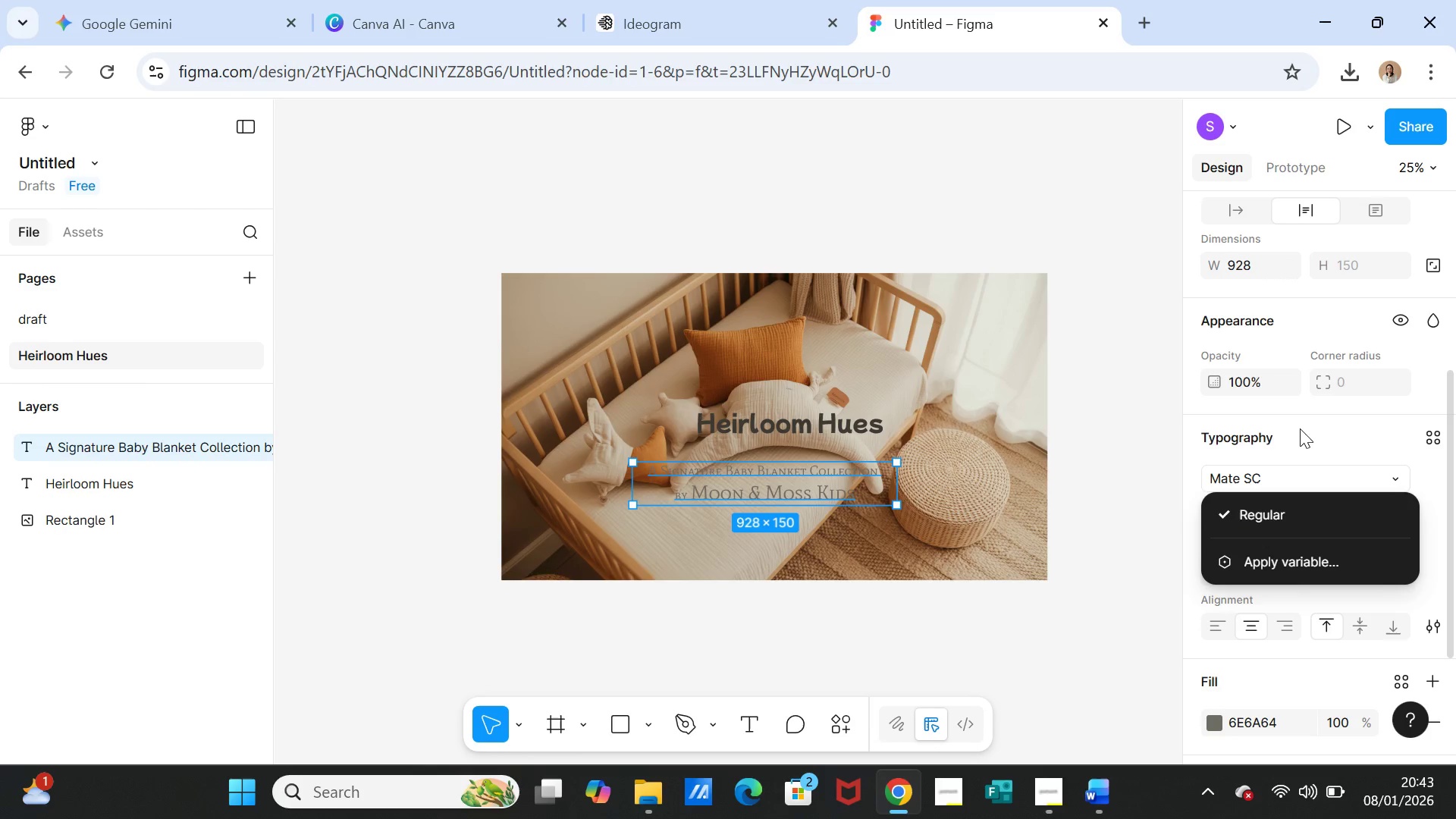 
left_click([1307, 435])
 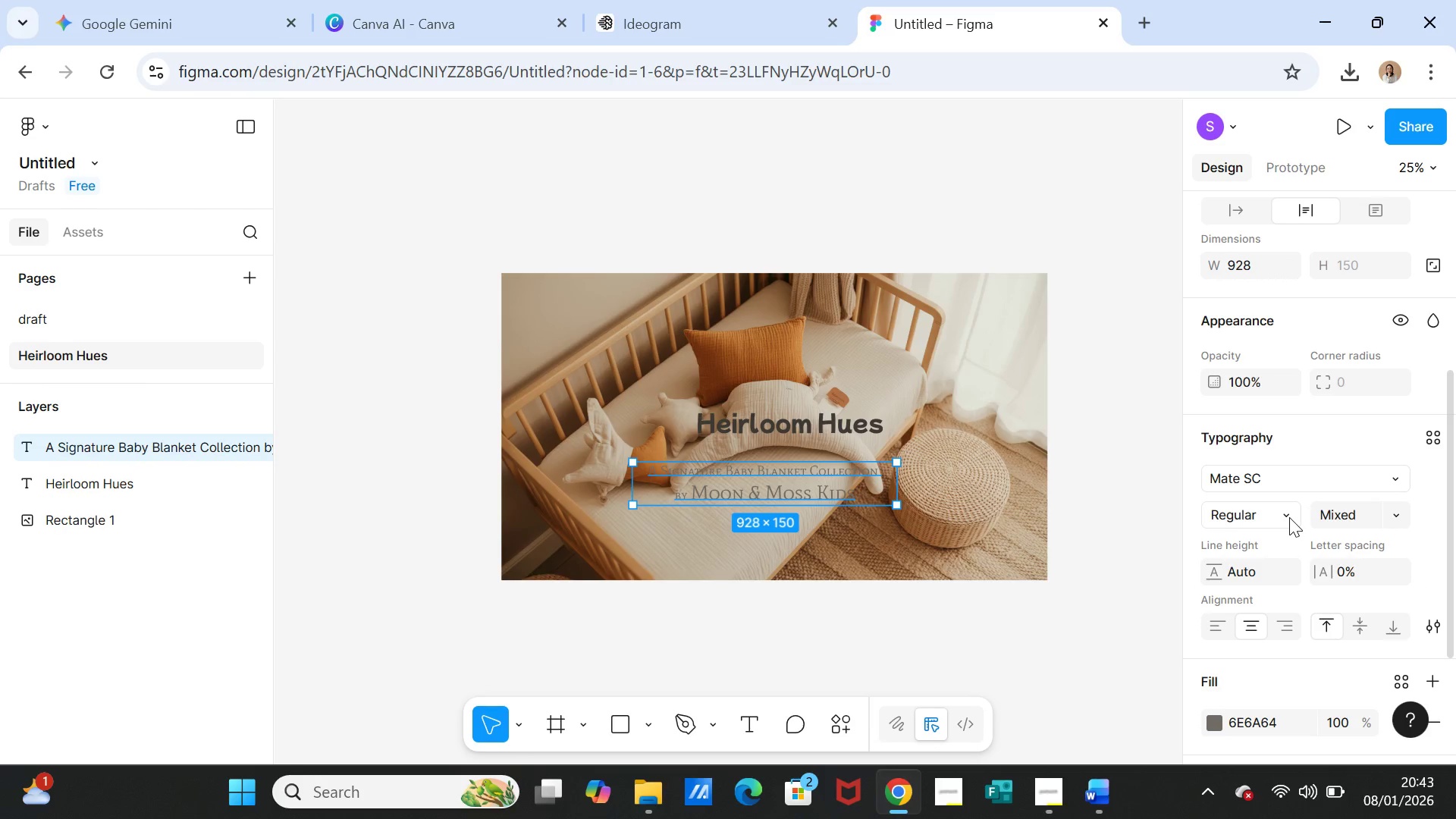 
left_click([1289, 517])
 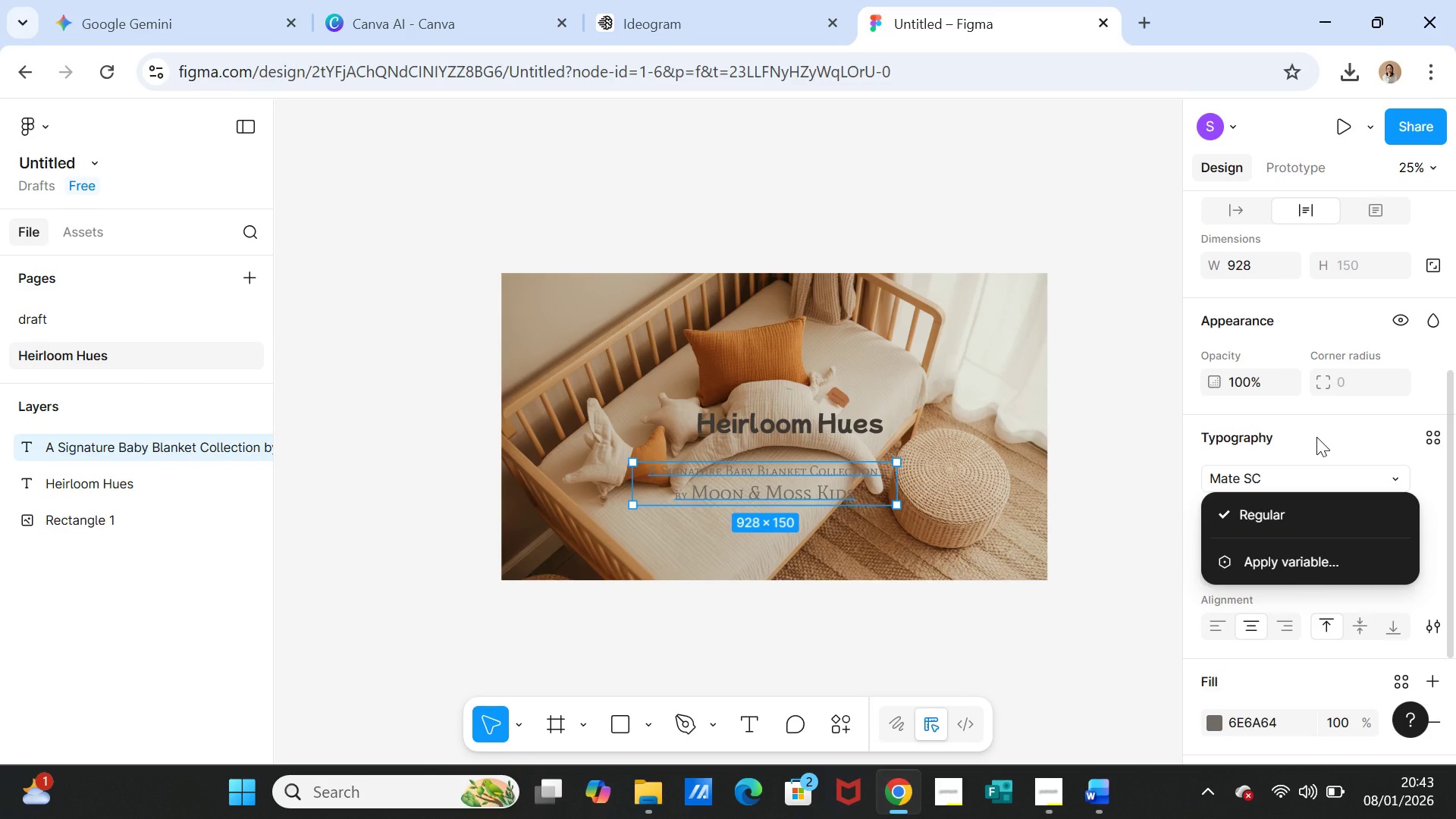 
left_click([1317, 434])
 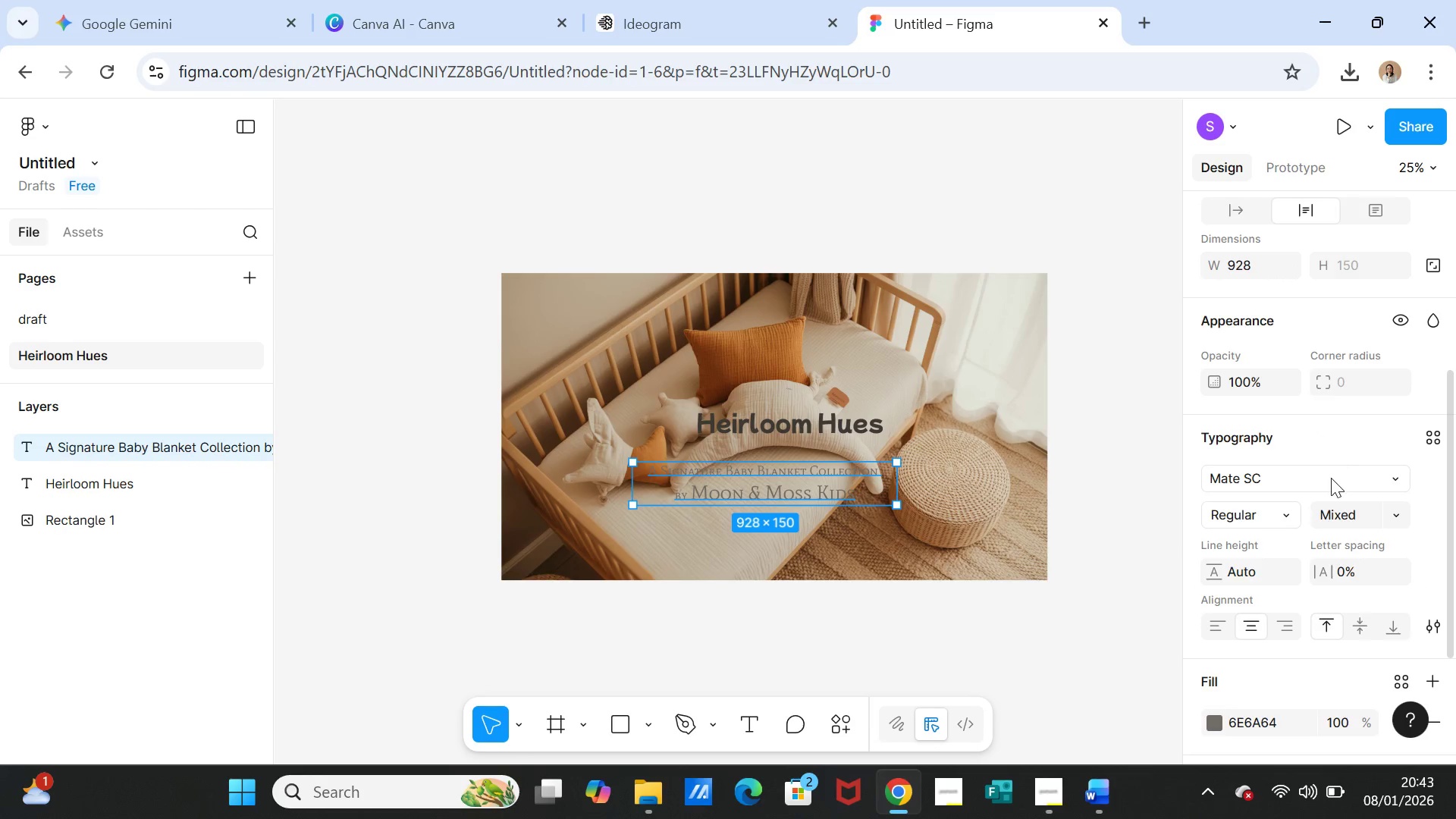 
scroll: coordinate [1331, 485], scroll_direction: down, amount: 2.0
 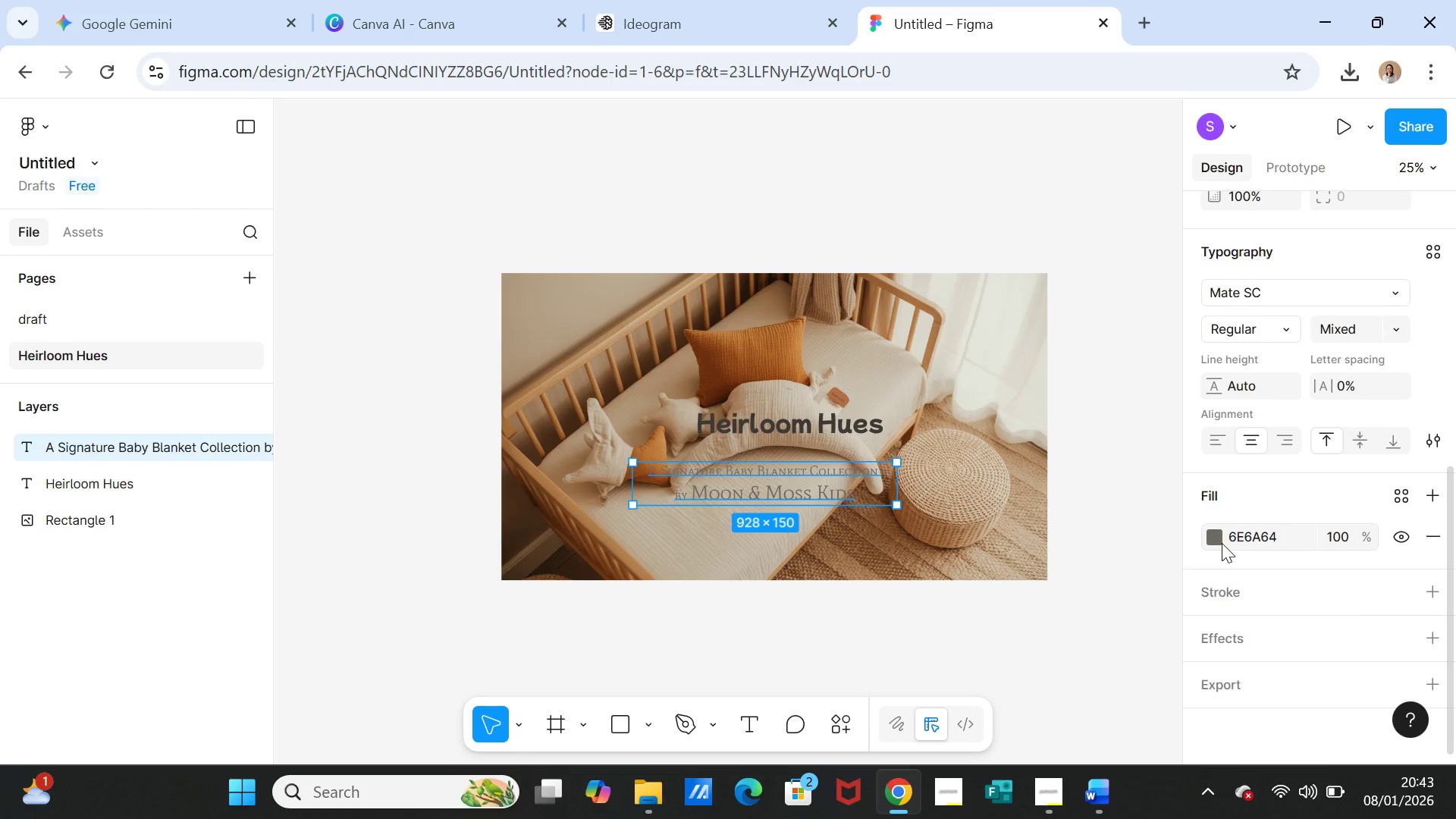 
left_click([1215, 539])
 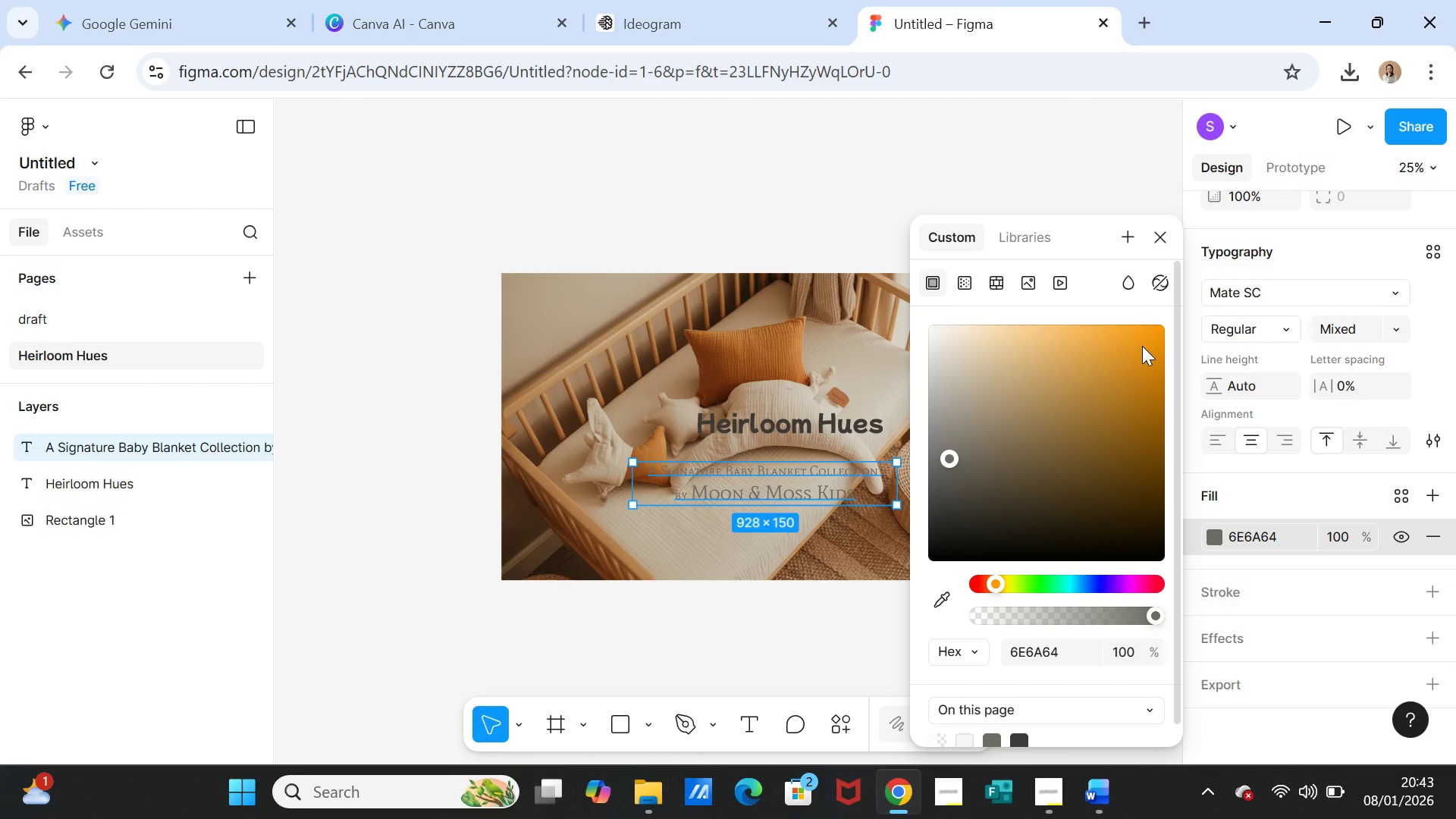 
left_click([1143, 340])
 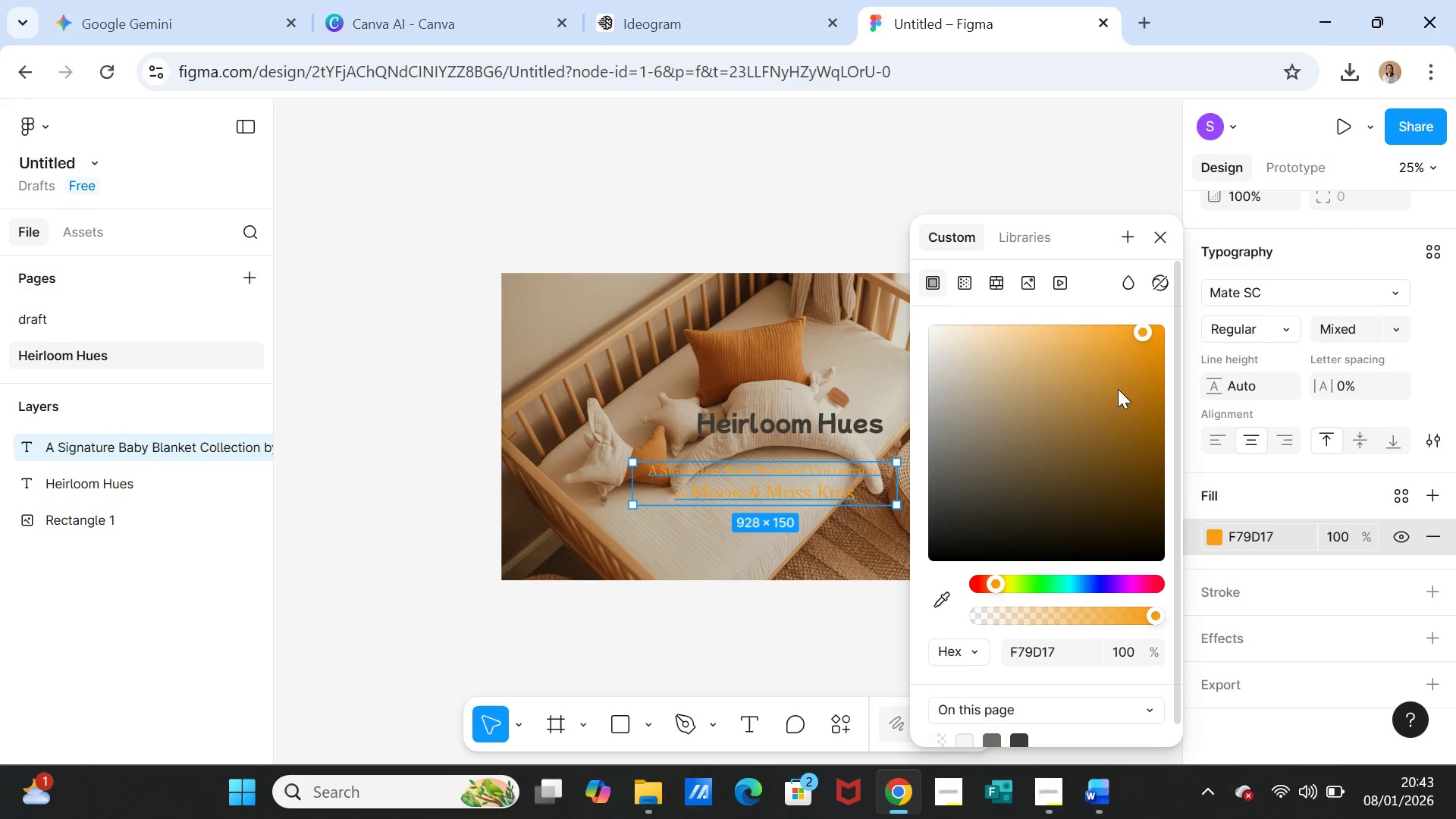 
left_click([1144, 518])
 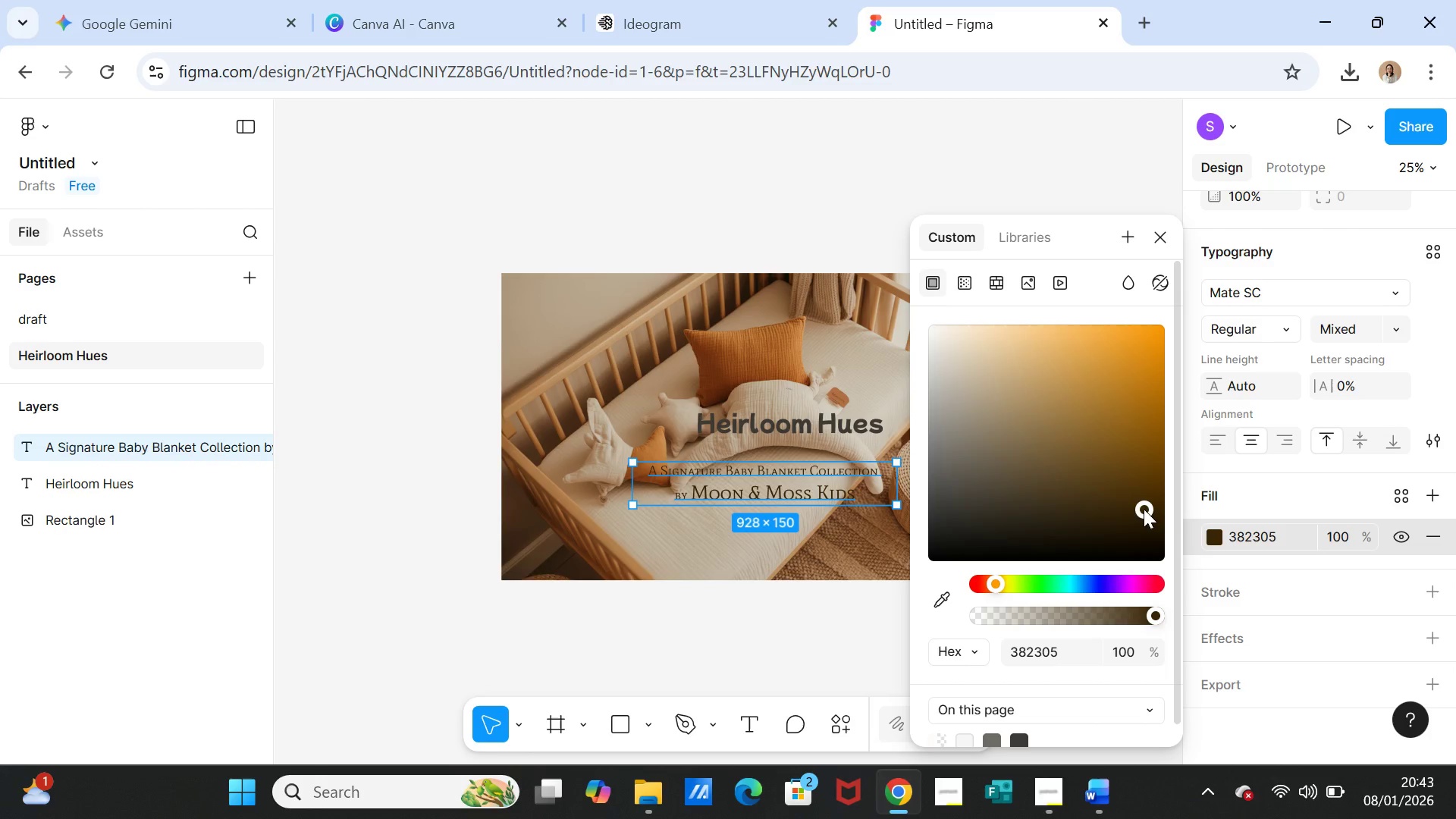 
left_click([1134, 469])
 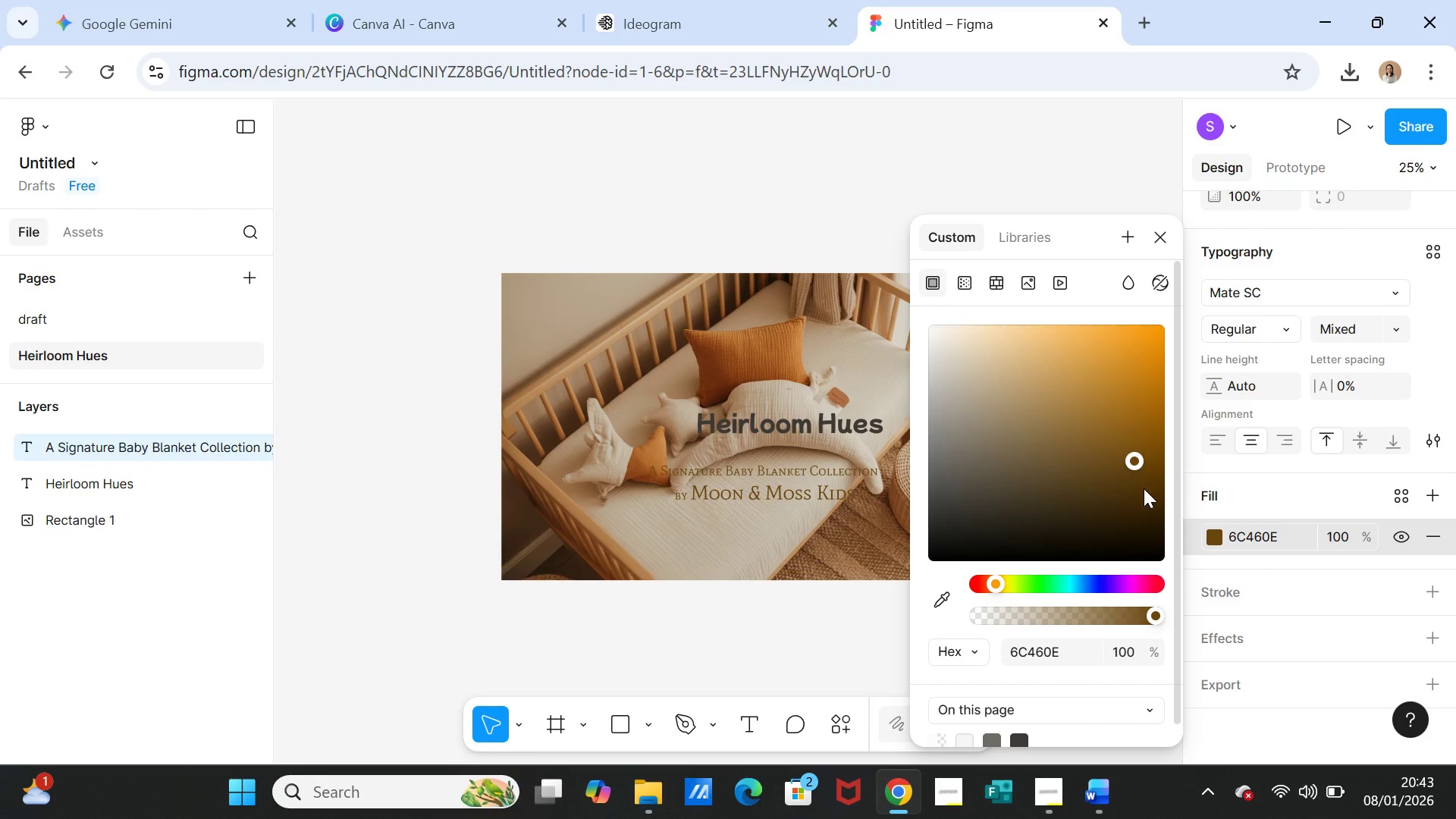 
left_click([1144, 488])
 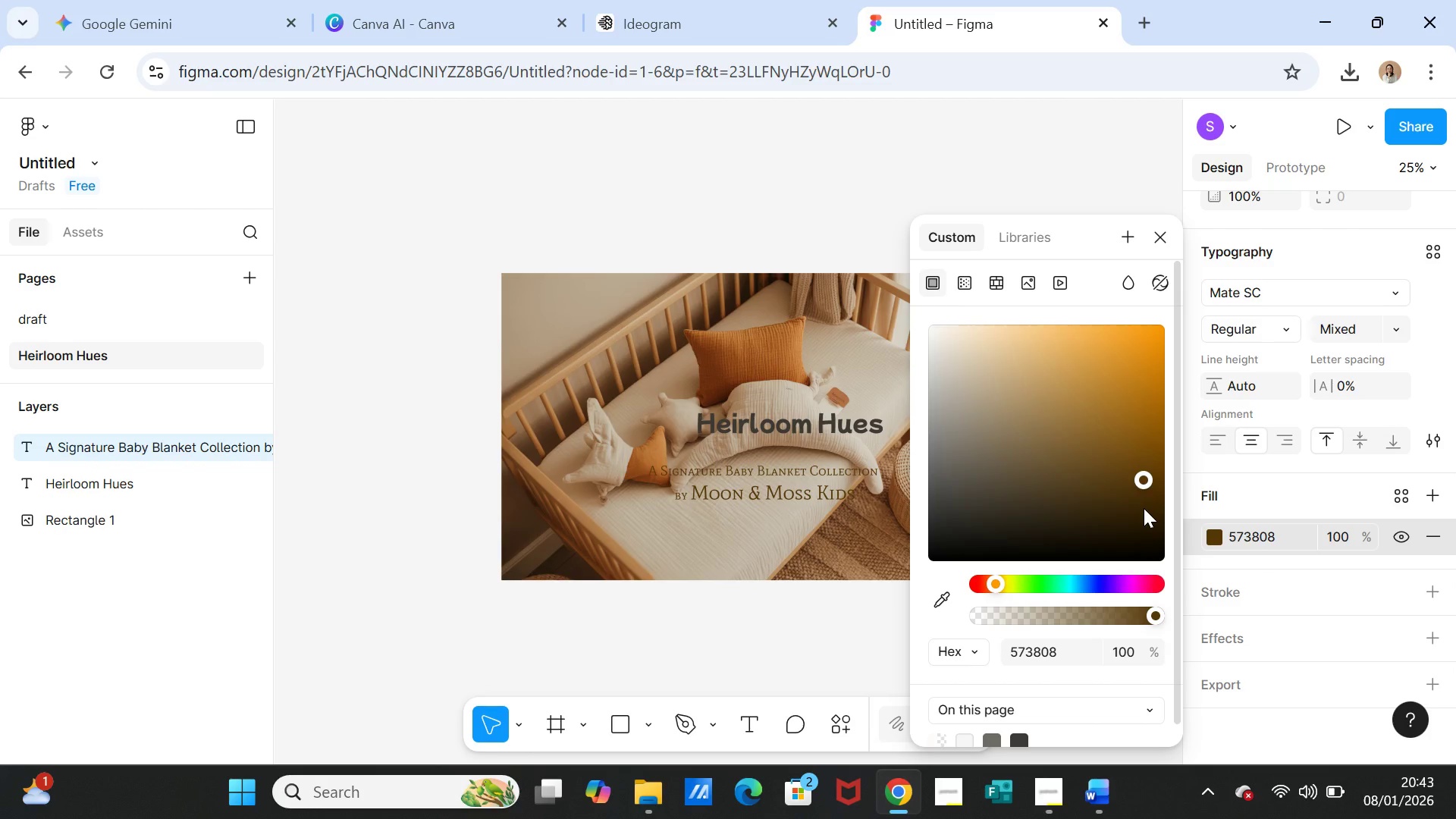 
left_click([1144, 508])
 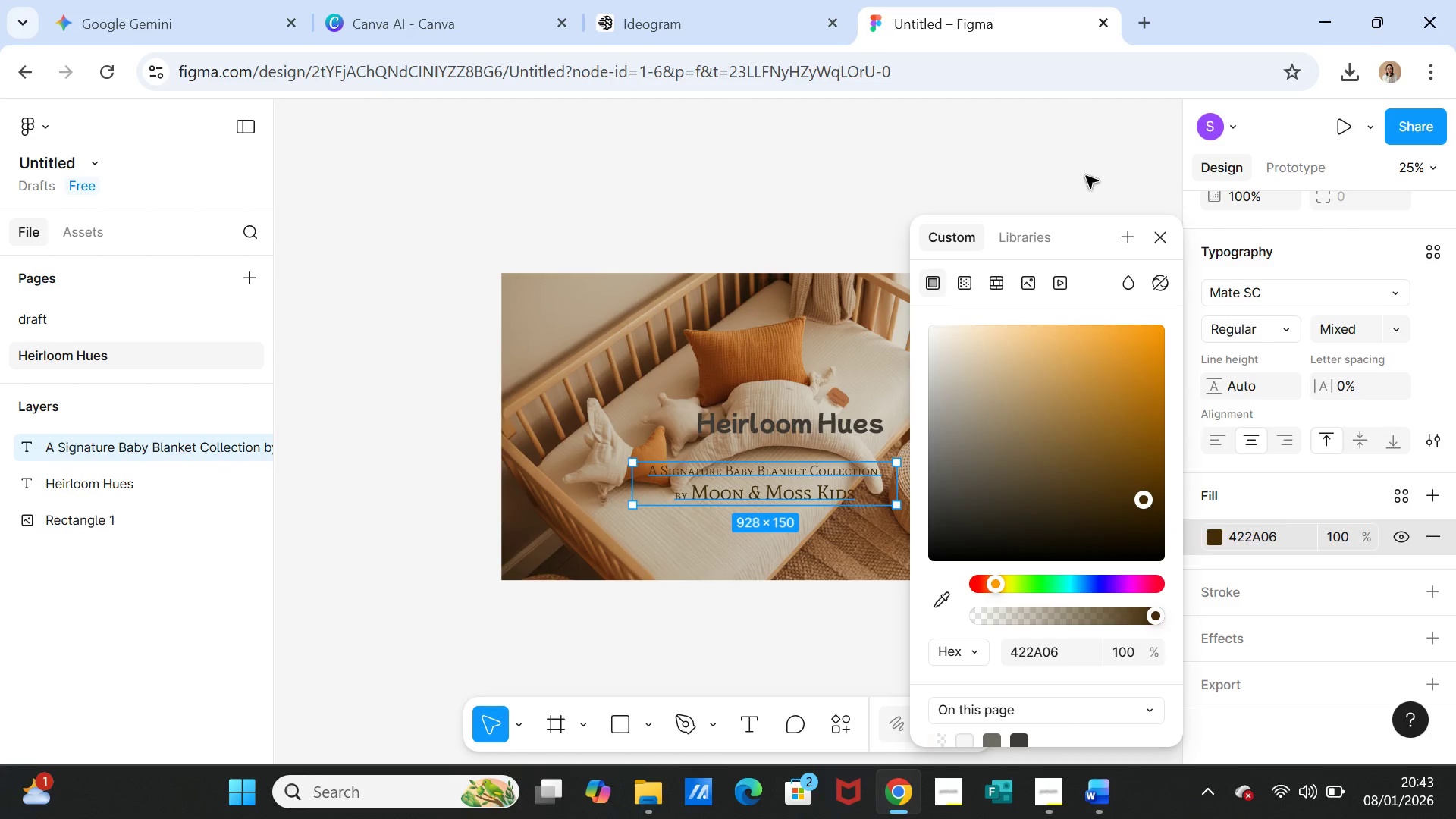 
left_click([1086, 176])
 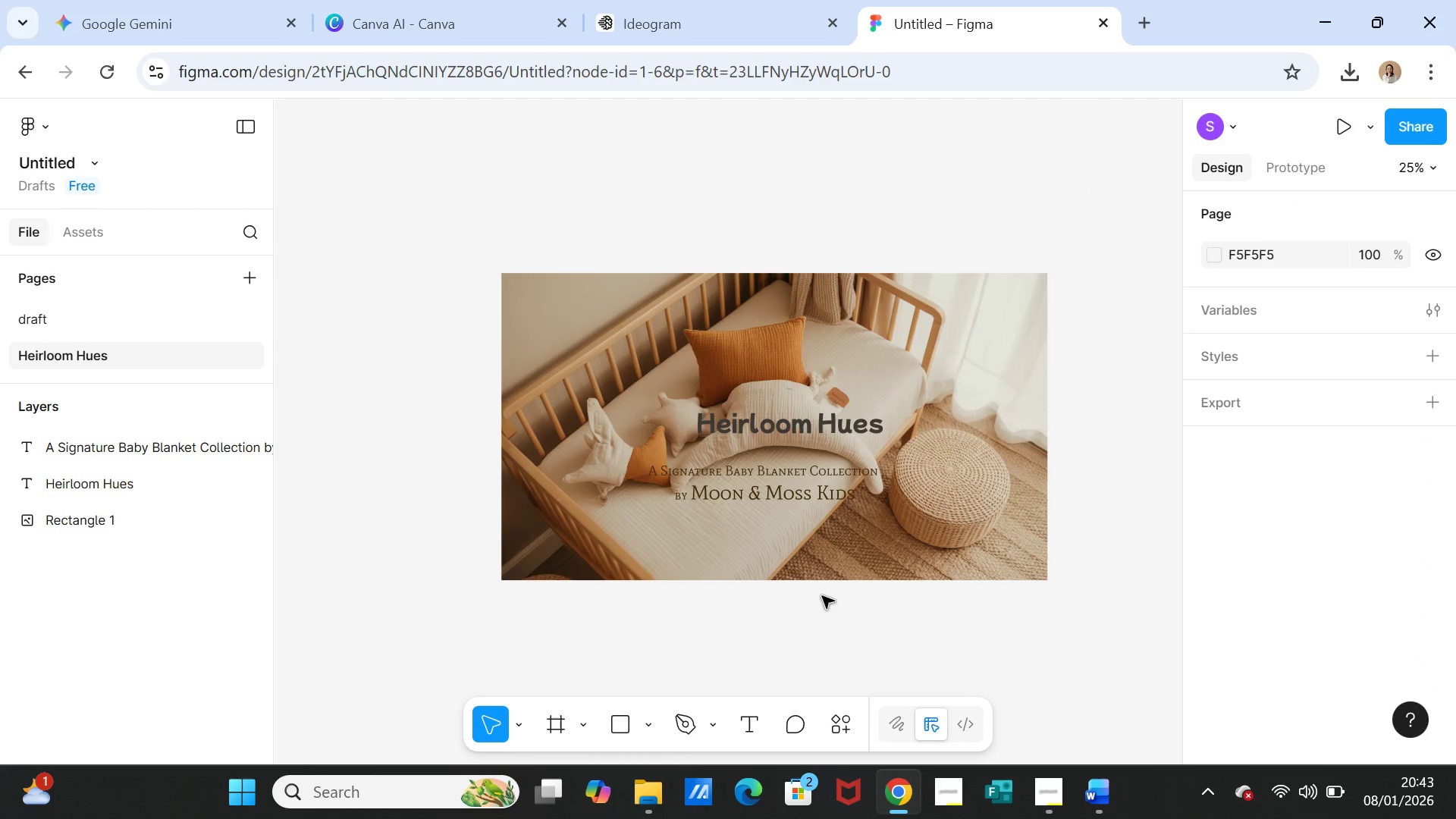 
wait(5.8)
 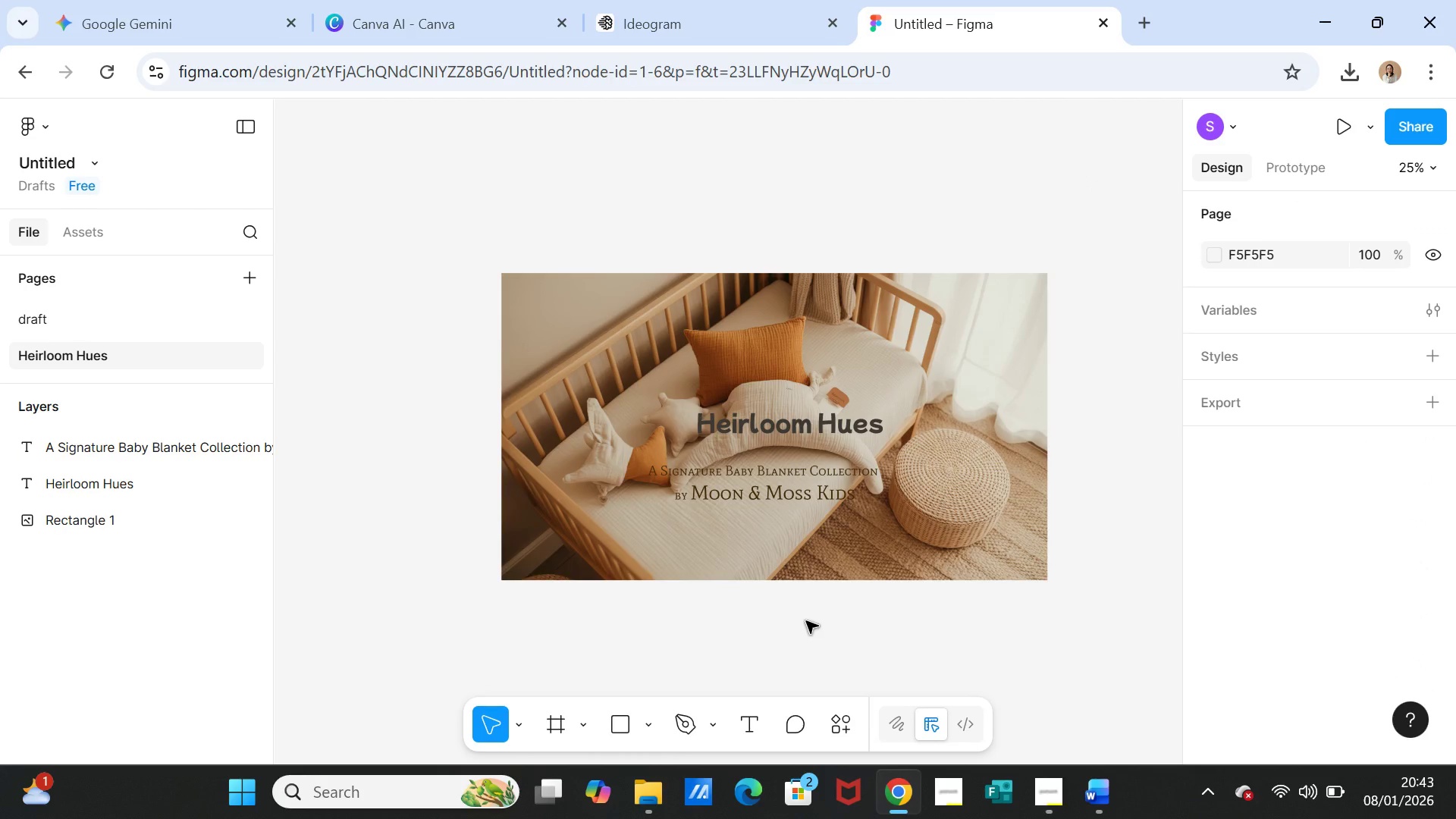 
left_click([810, 429])
 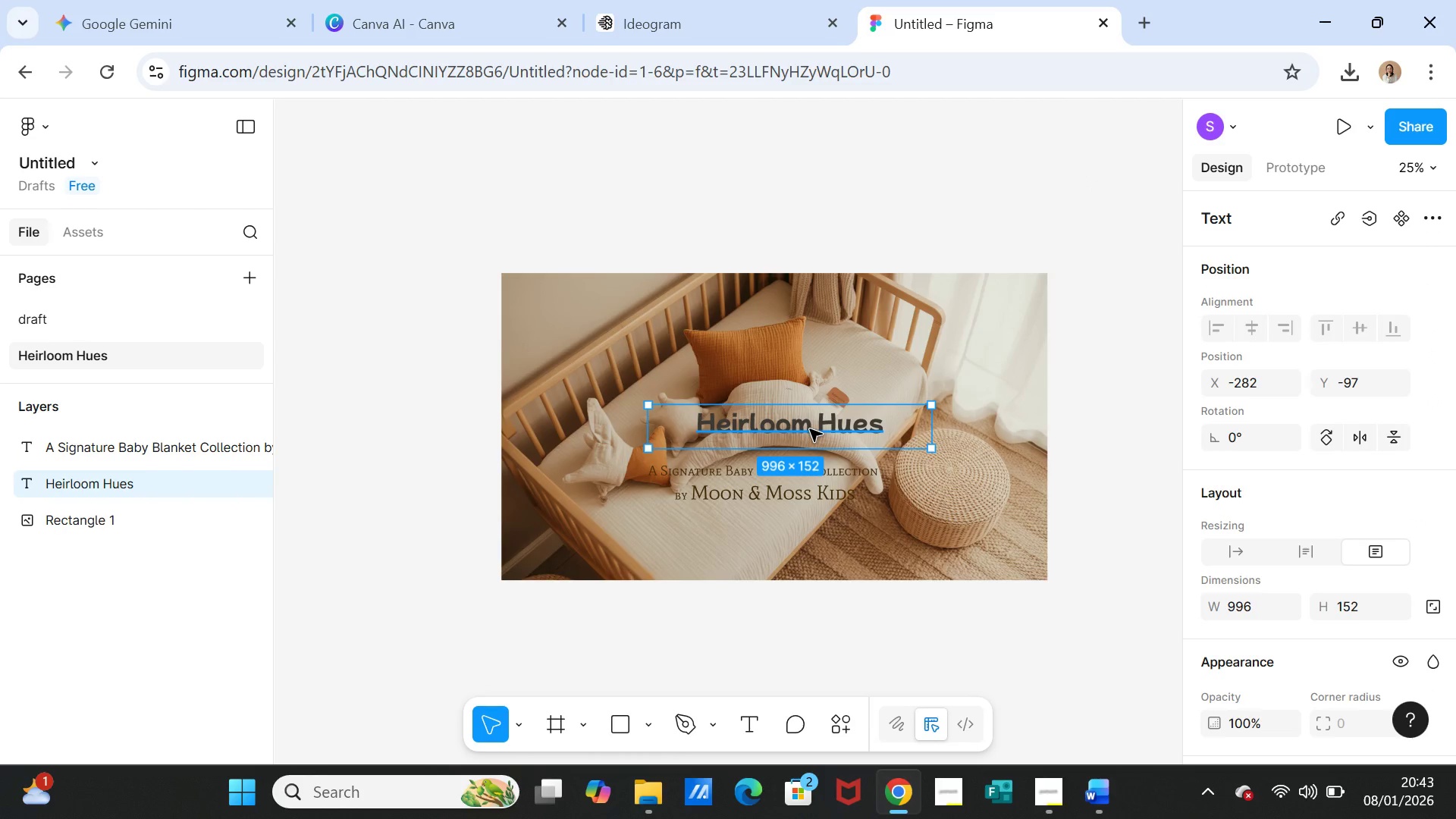 
left_click_drag(start_coordinate=[810, 429], to_coordinate=[796, 431])
 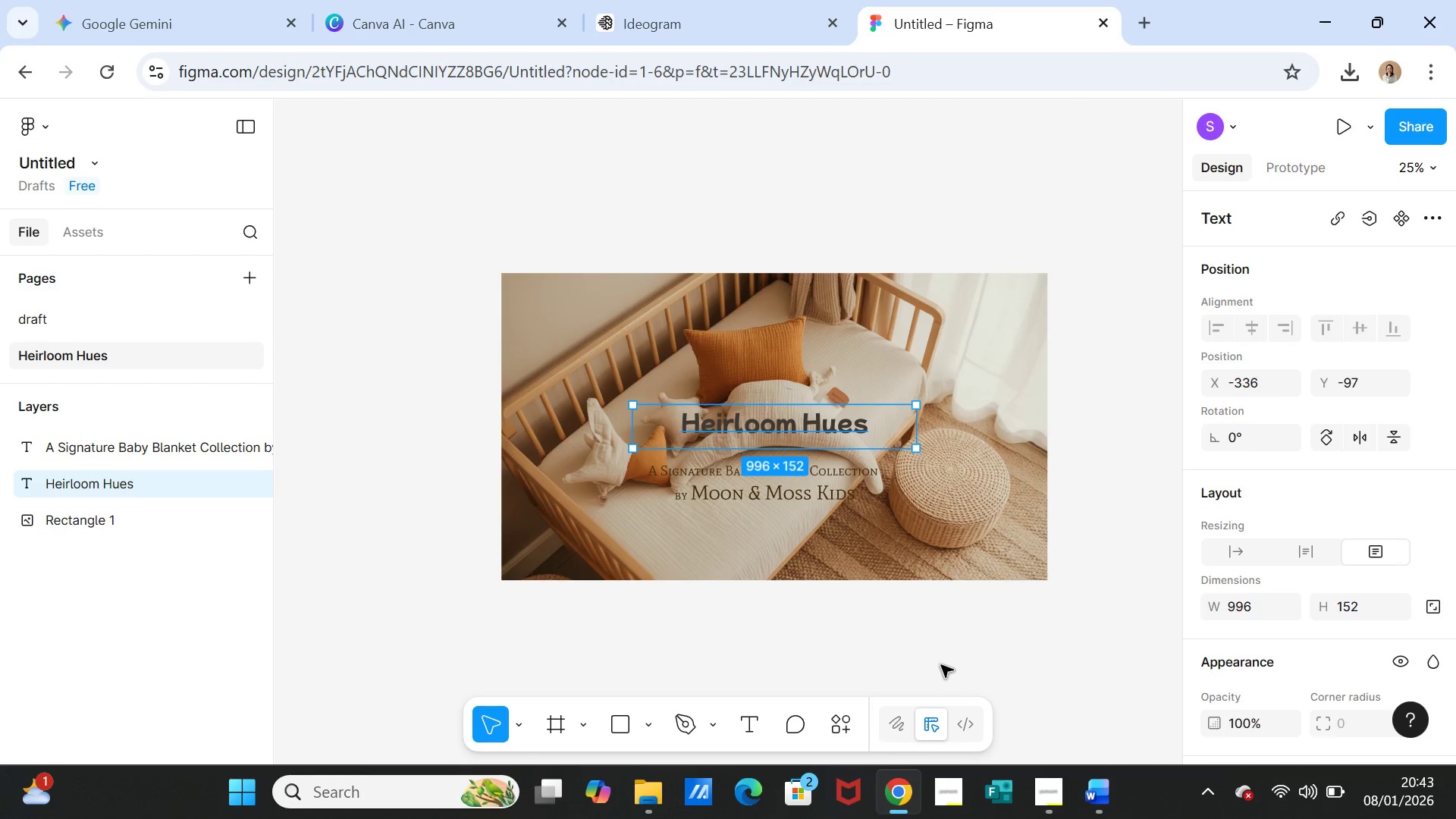 
left_click([941, 665])
 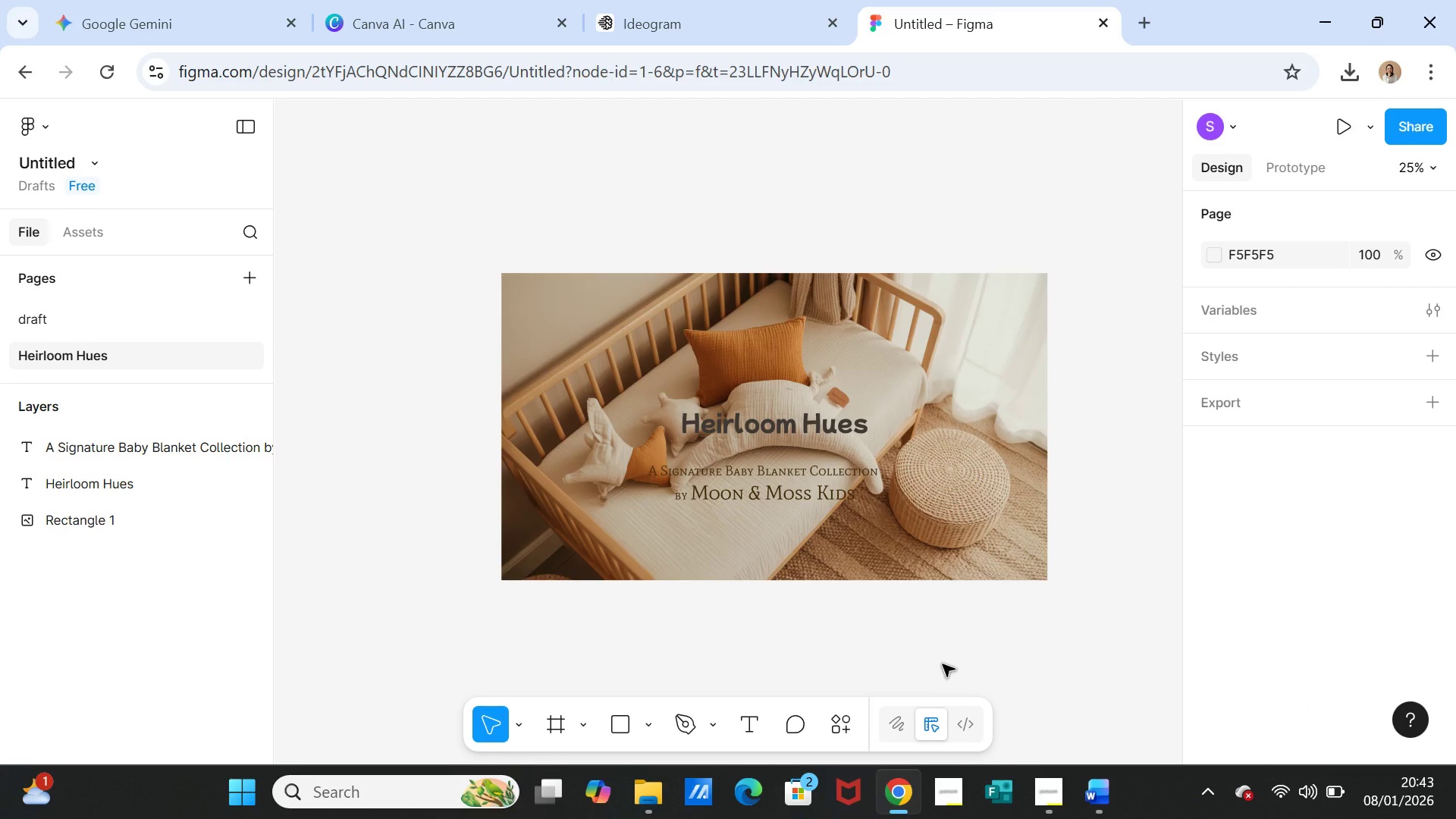 
hold_key(key=ControlLeft, duration=1.34)
 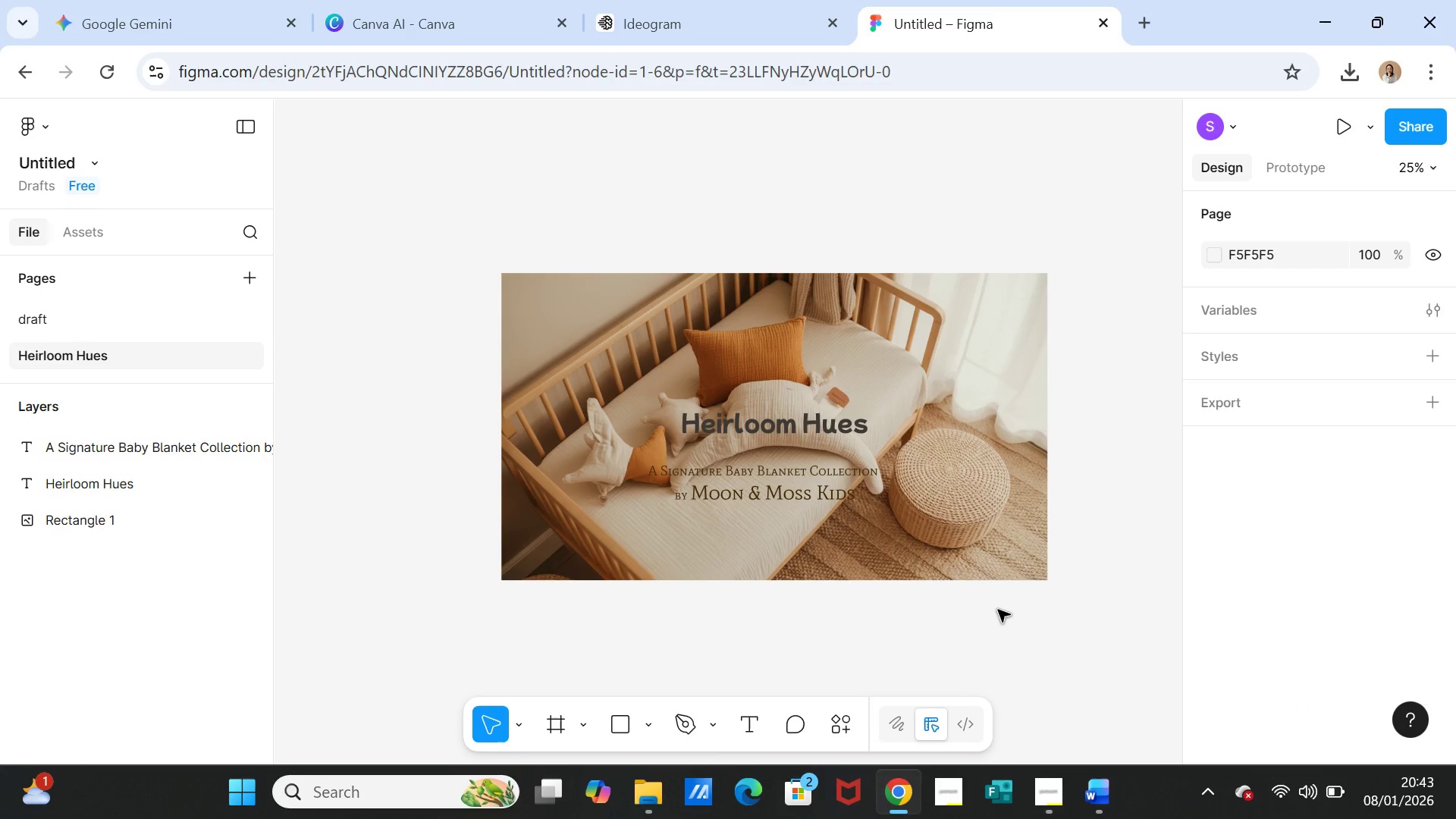 
hold_key(key=ShiftLeft, duration=0.72)
 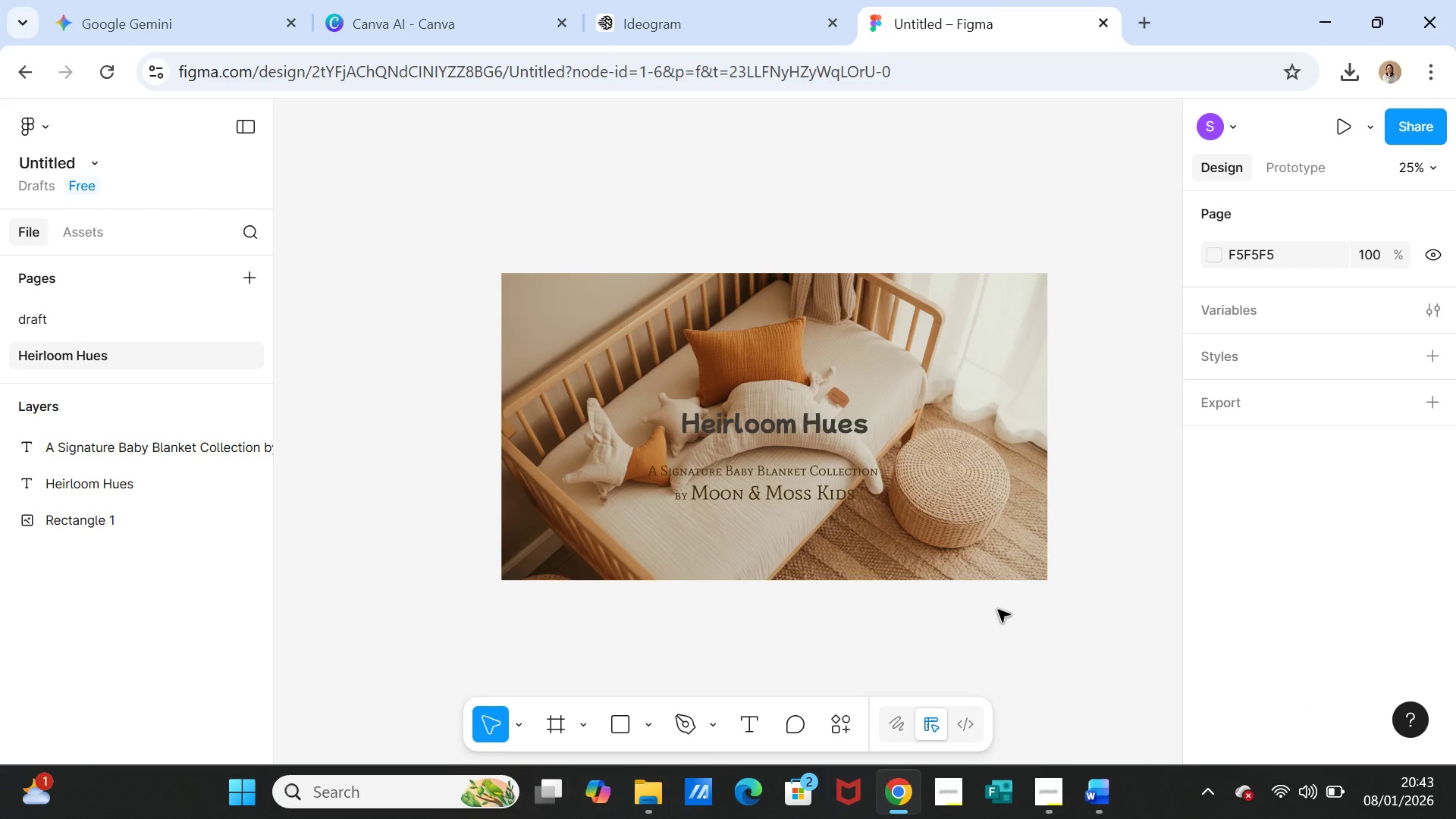 
key(Control+Equal)
 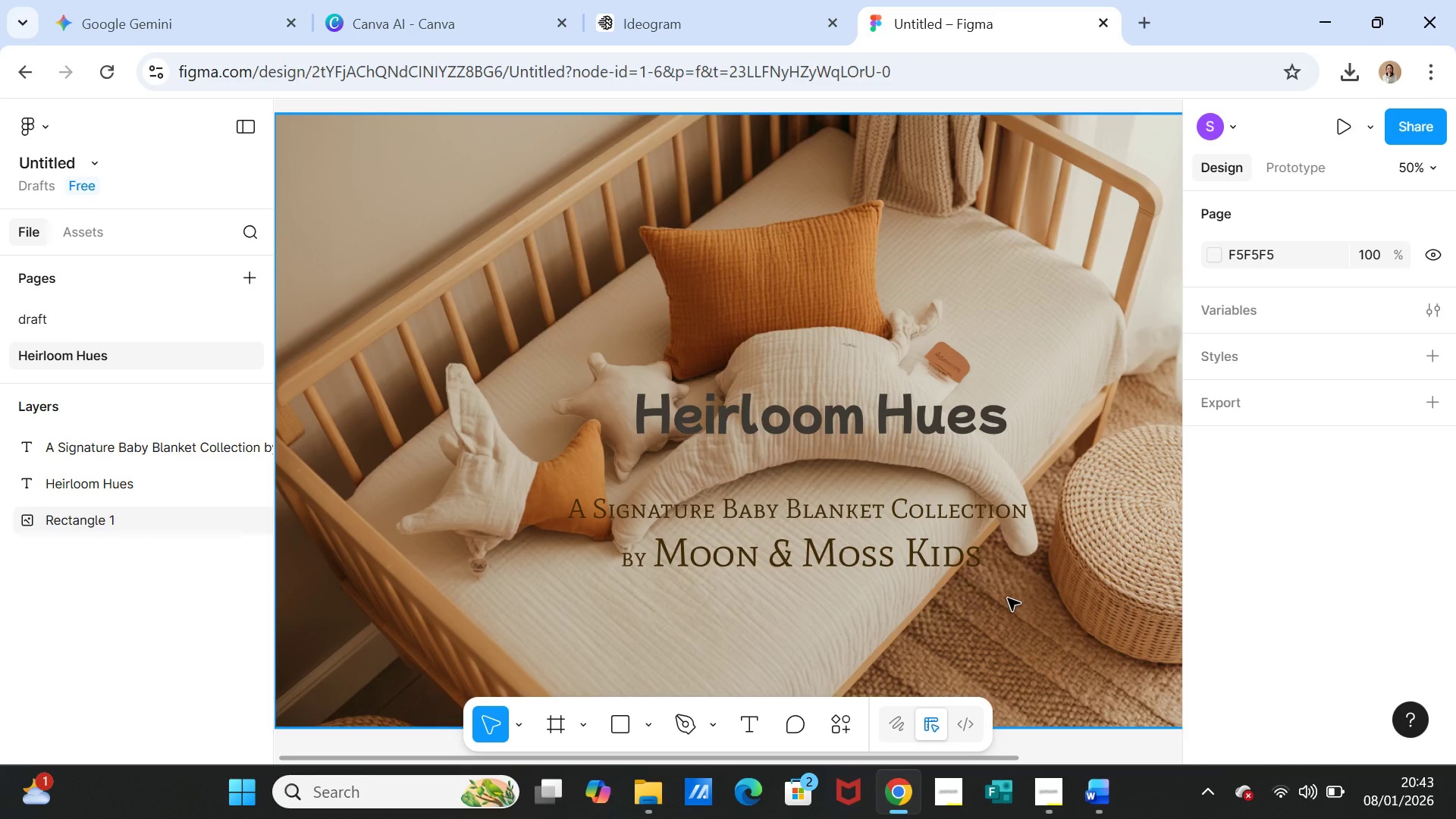 
wait(9.95)
 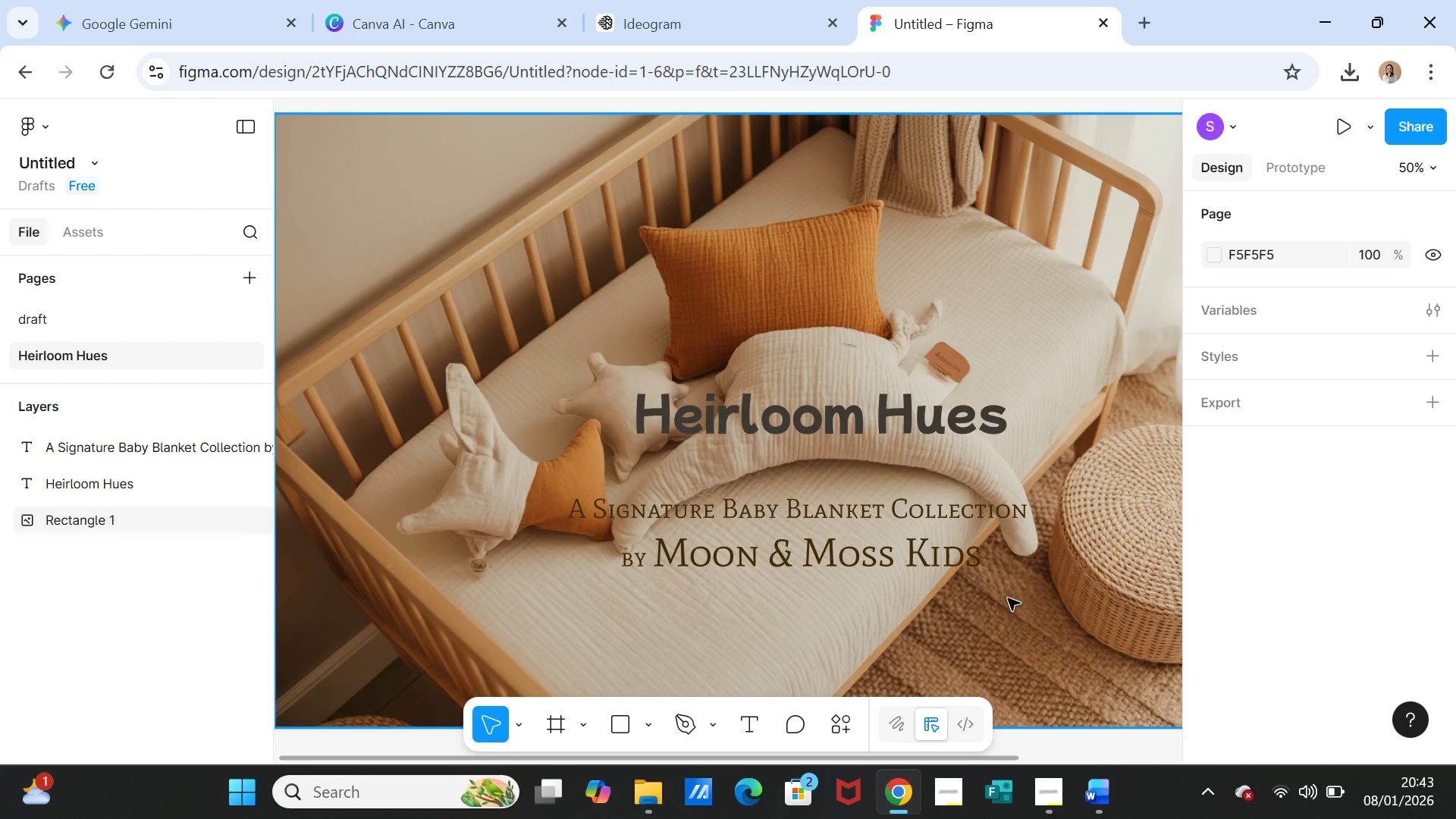 
key(Control+Minus)
 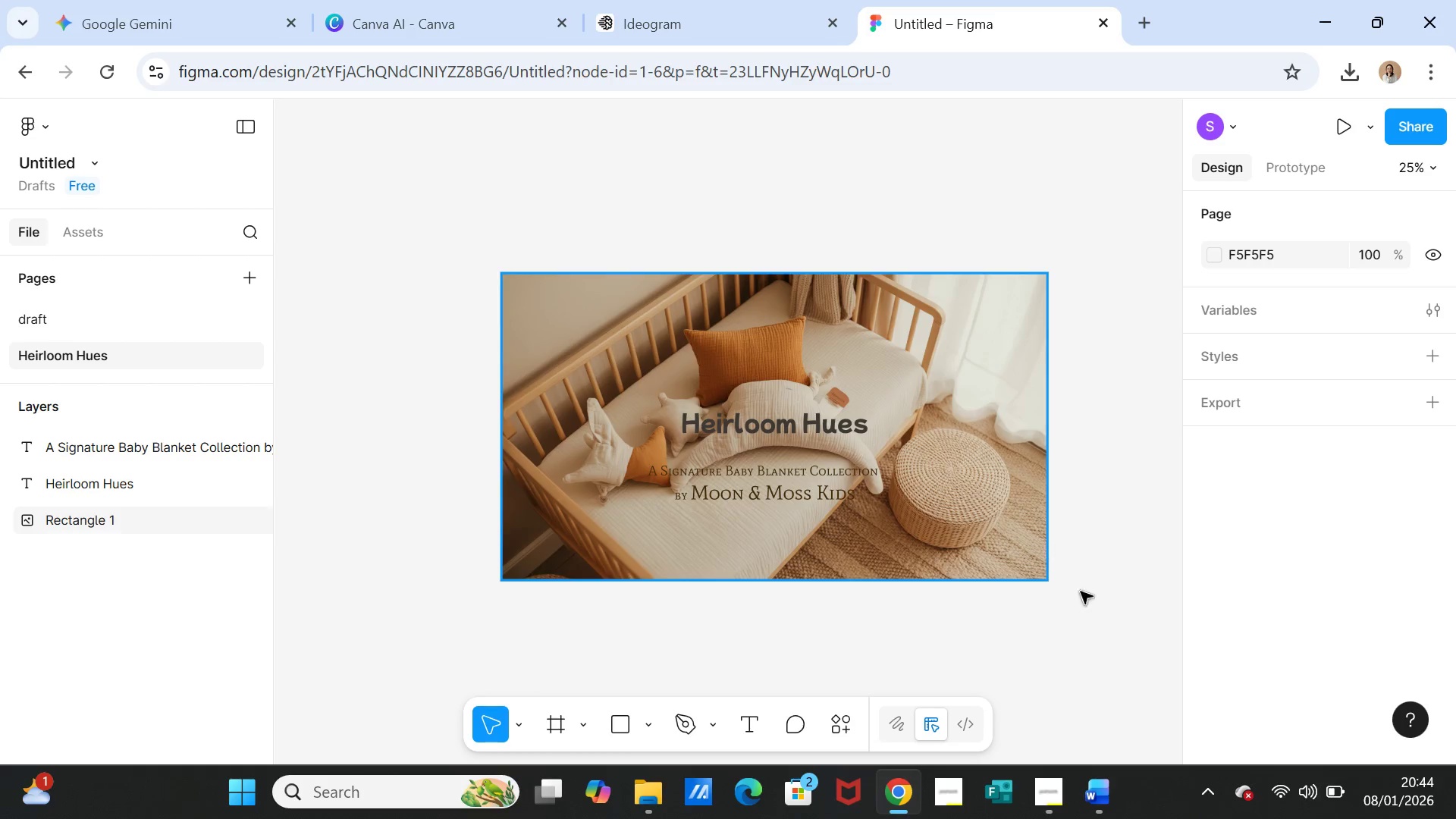 
left_click([1112, 610])
 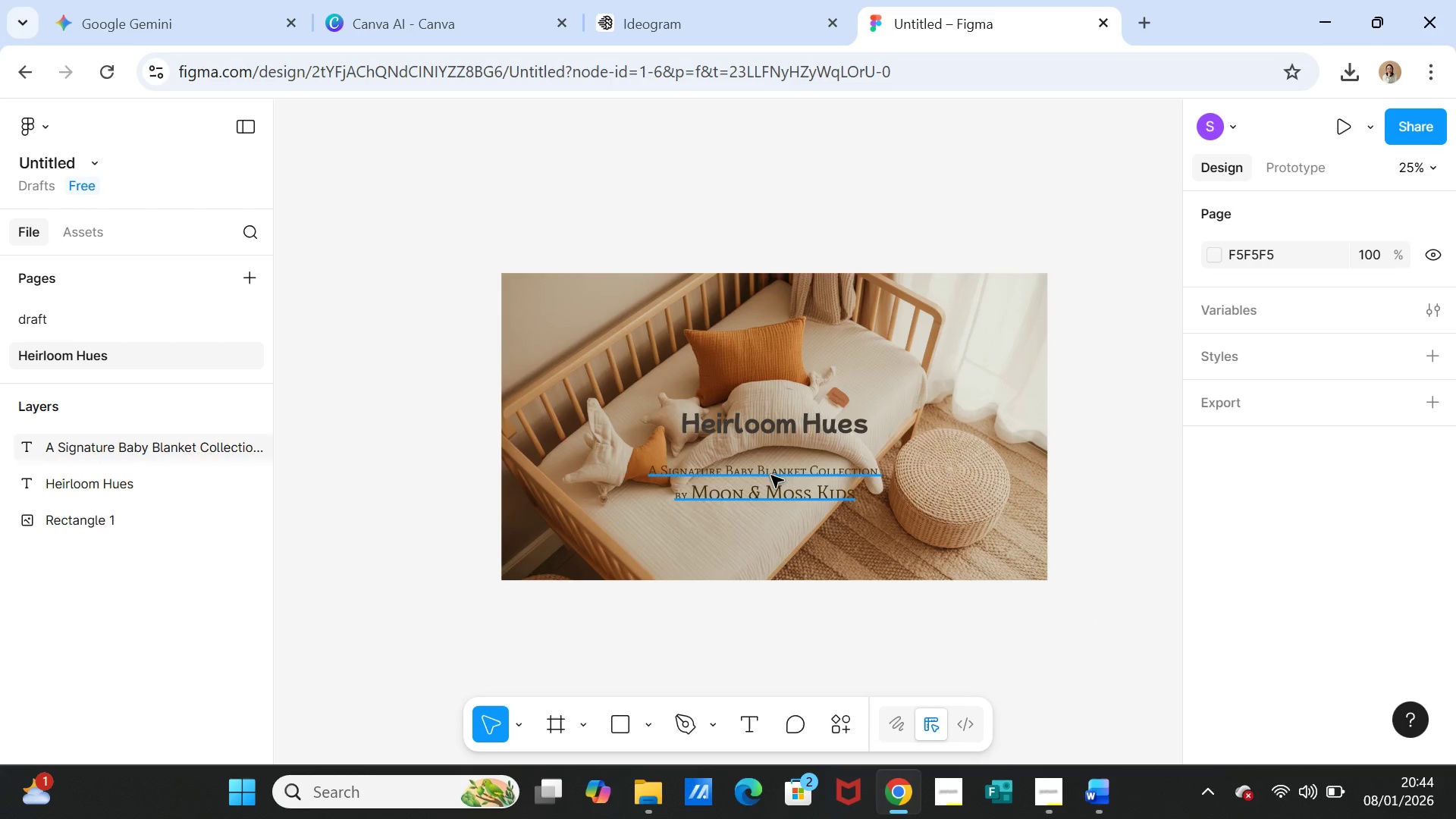 
left_click_drag(start_coordinate=[755, 428], to_coordinate=[755, 388])
 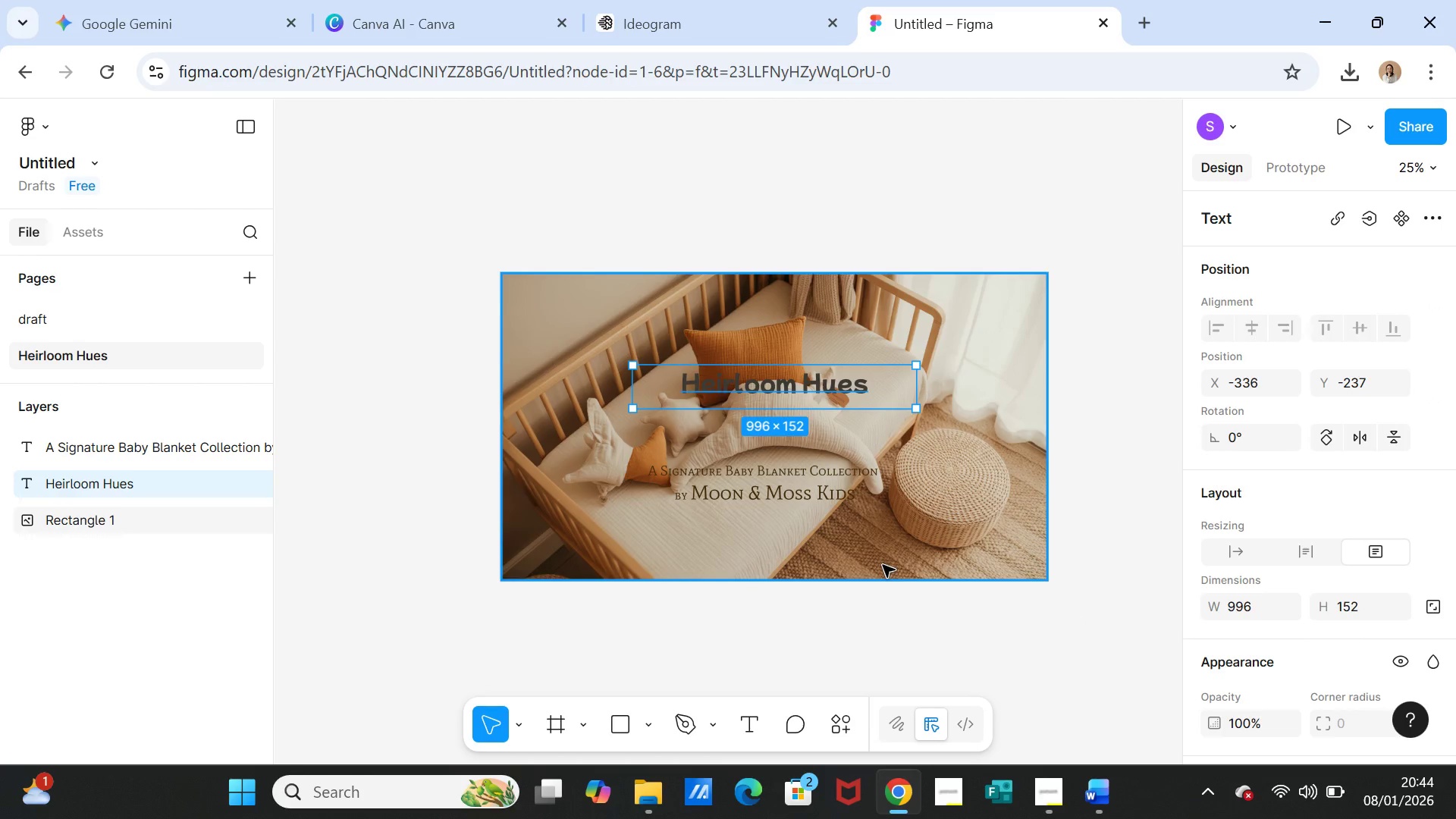 
left_click([883, 565])
 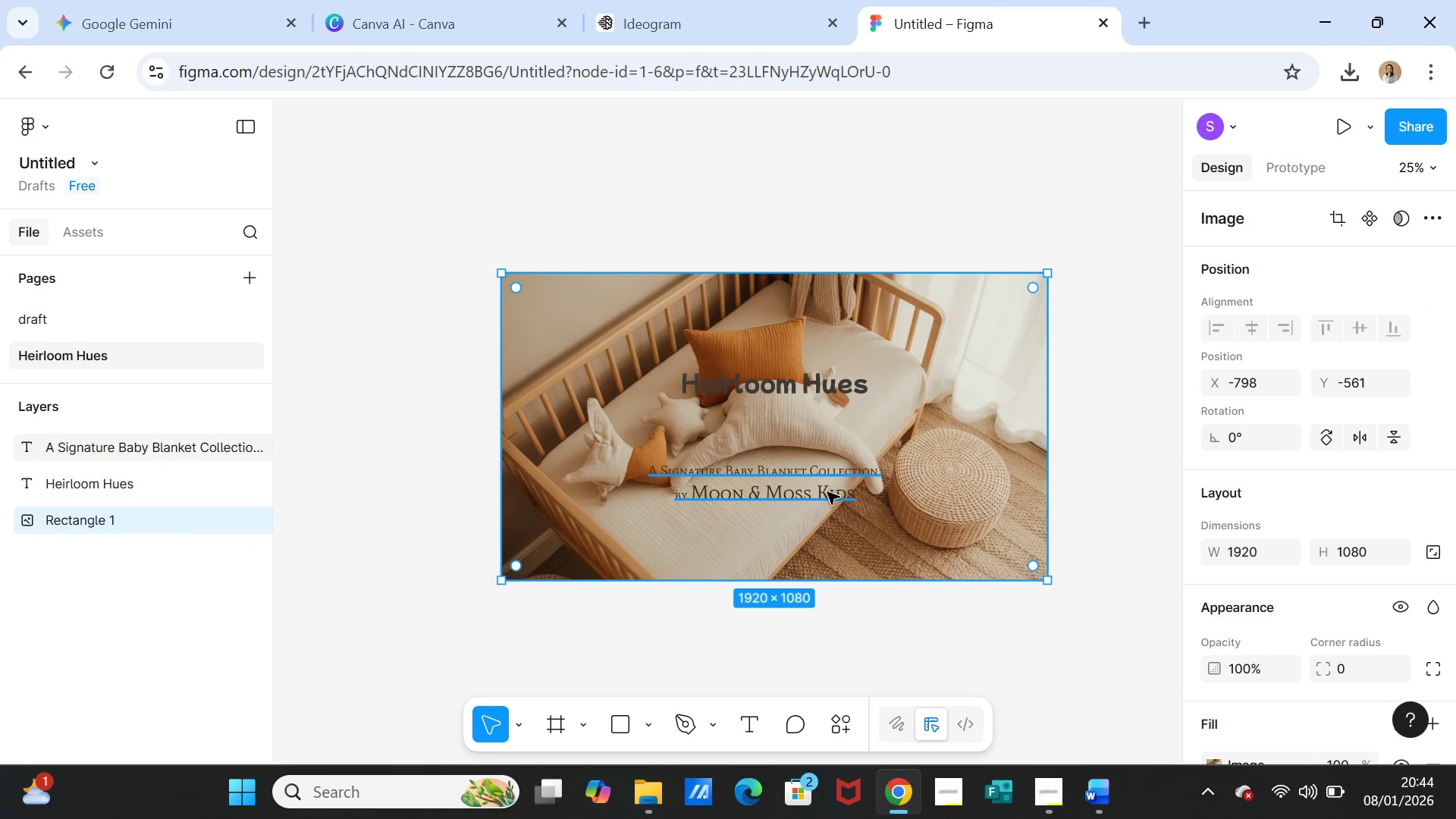 
left_click([944, 642])
 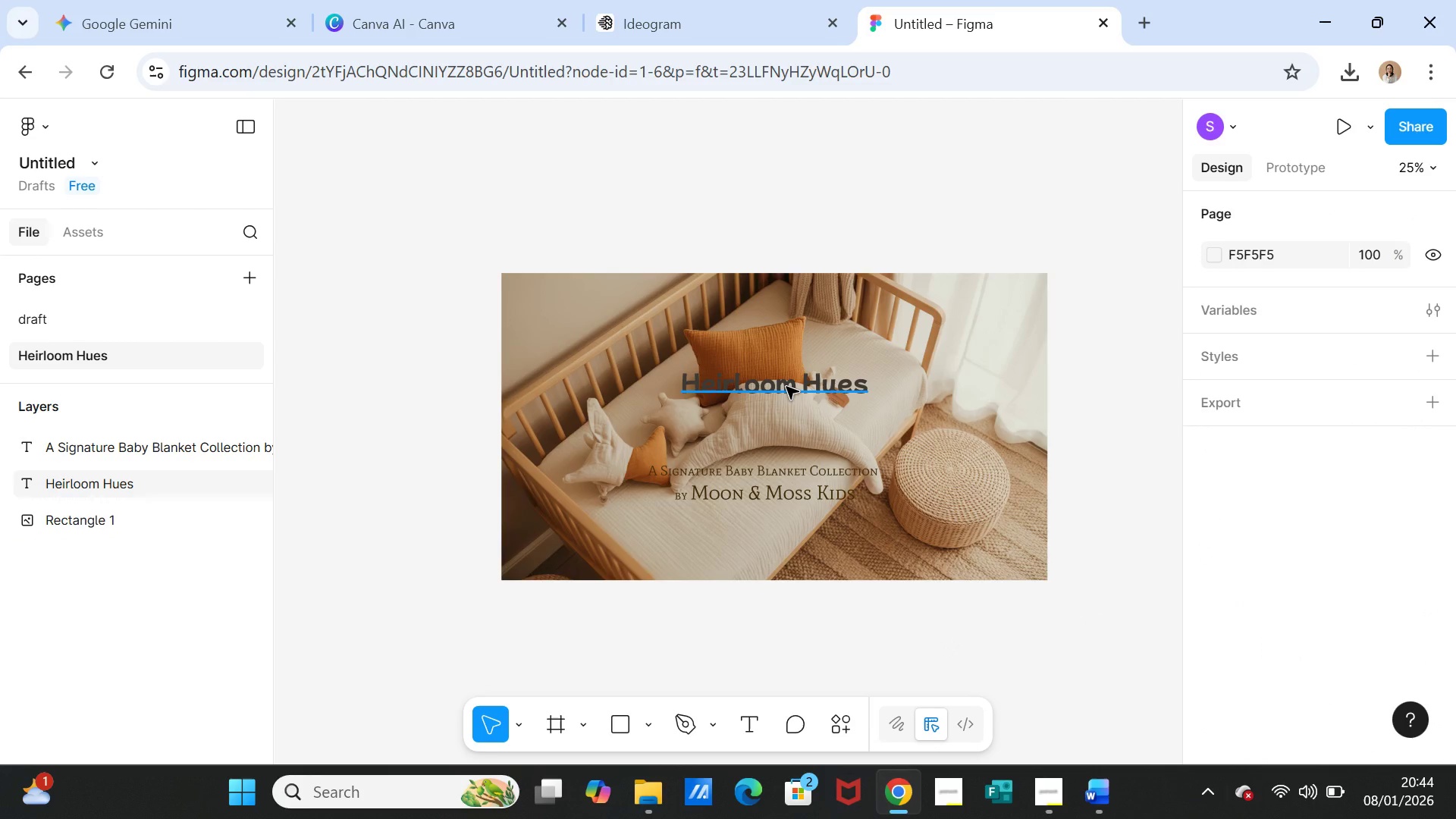 
left_click([786, 387])
 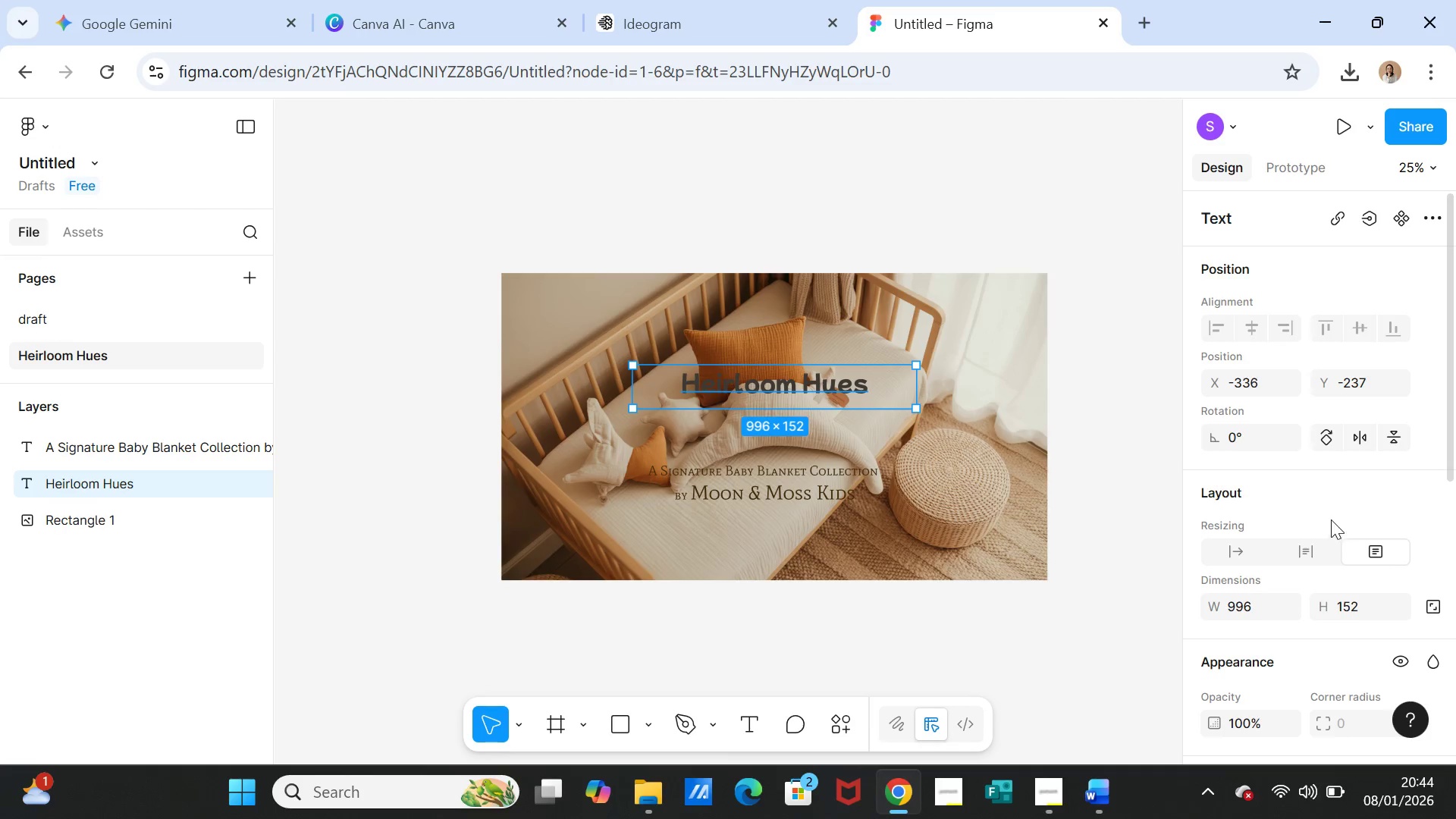 
scroll: coordinate [1331, 513], scroll_direction: down, amount: 2.0
 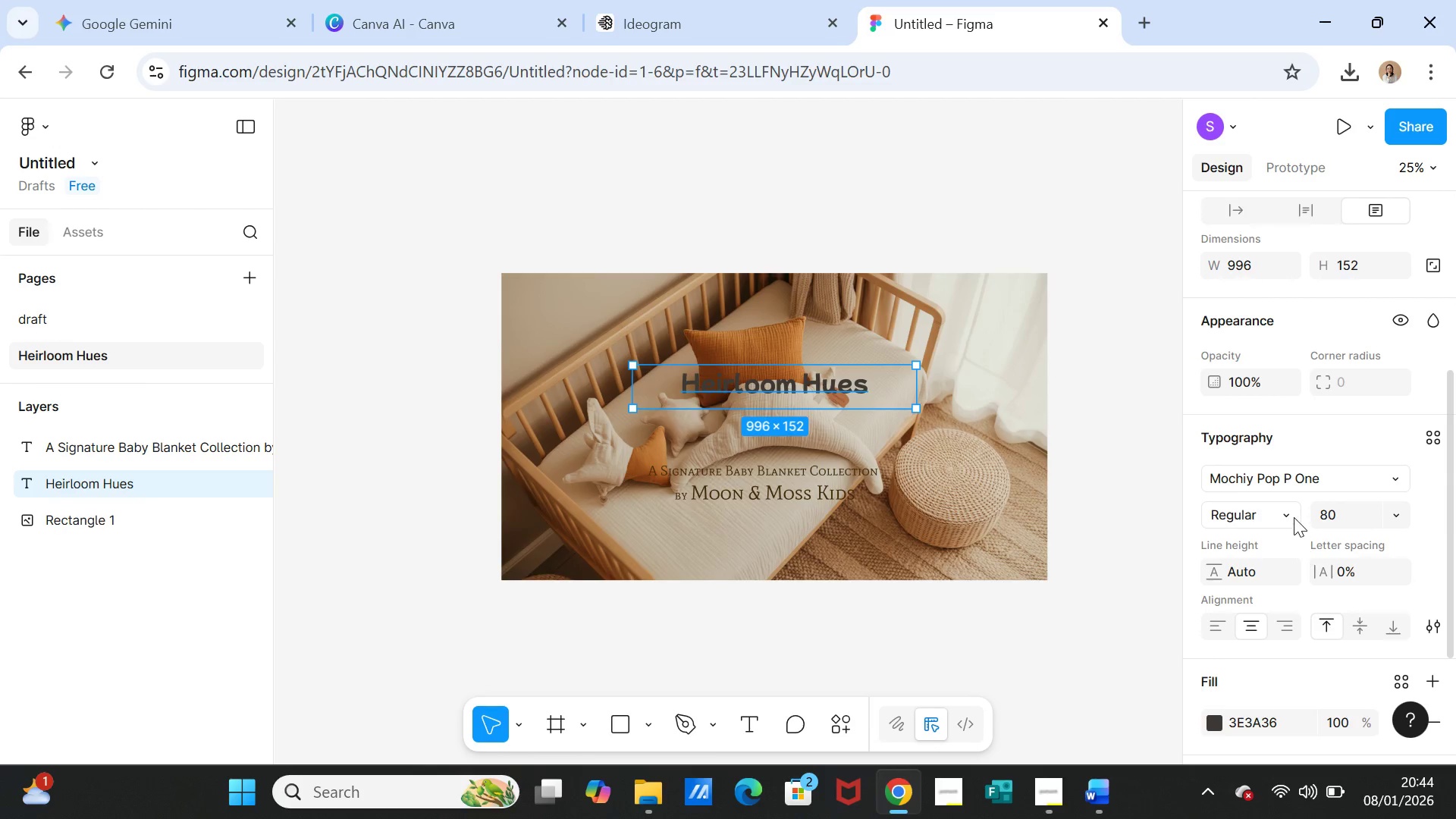 
left_click([1294, 517])
 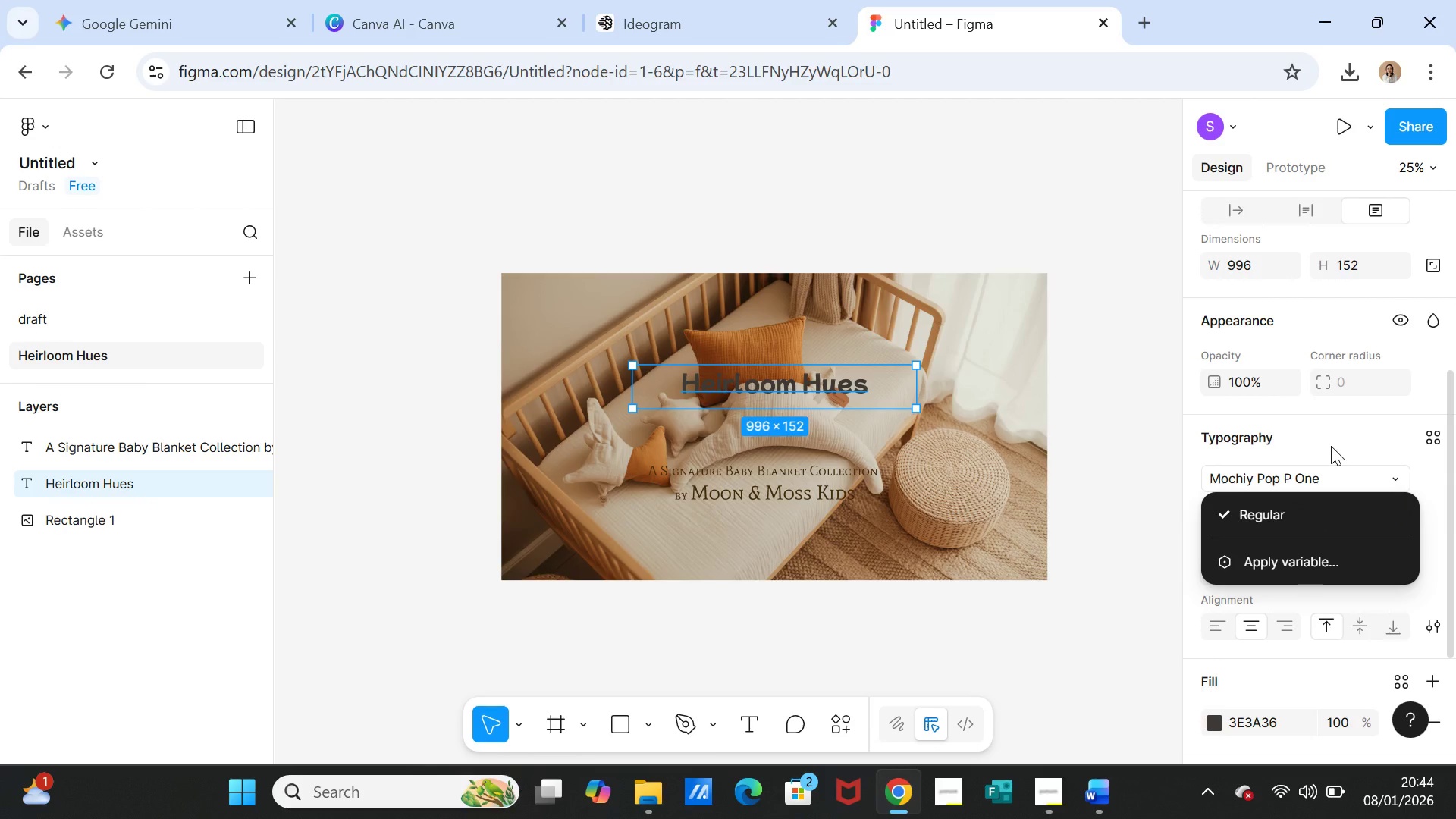 
left_click([1334, 439])
 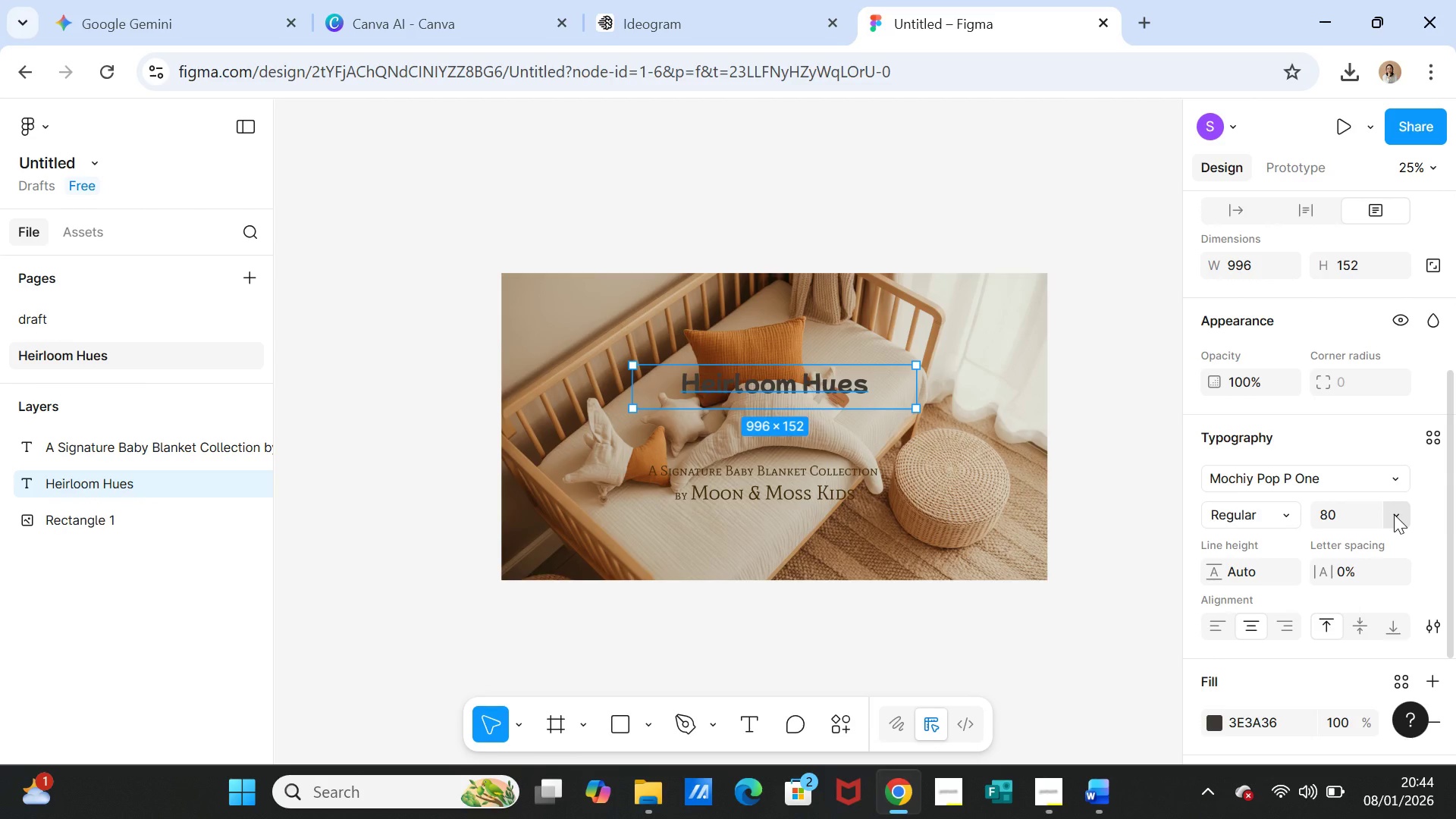 
left_click([1395, 513])
 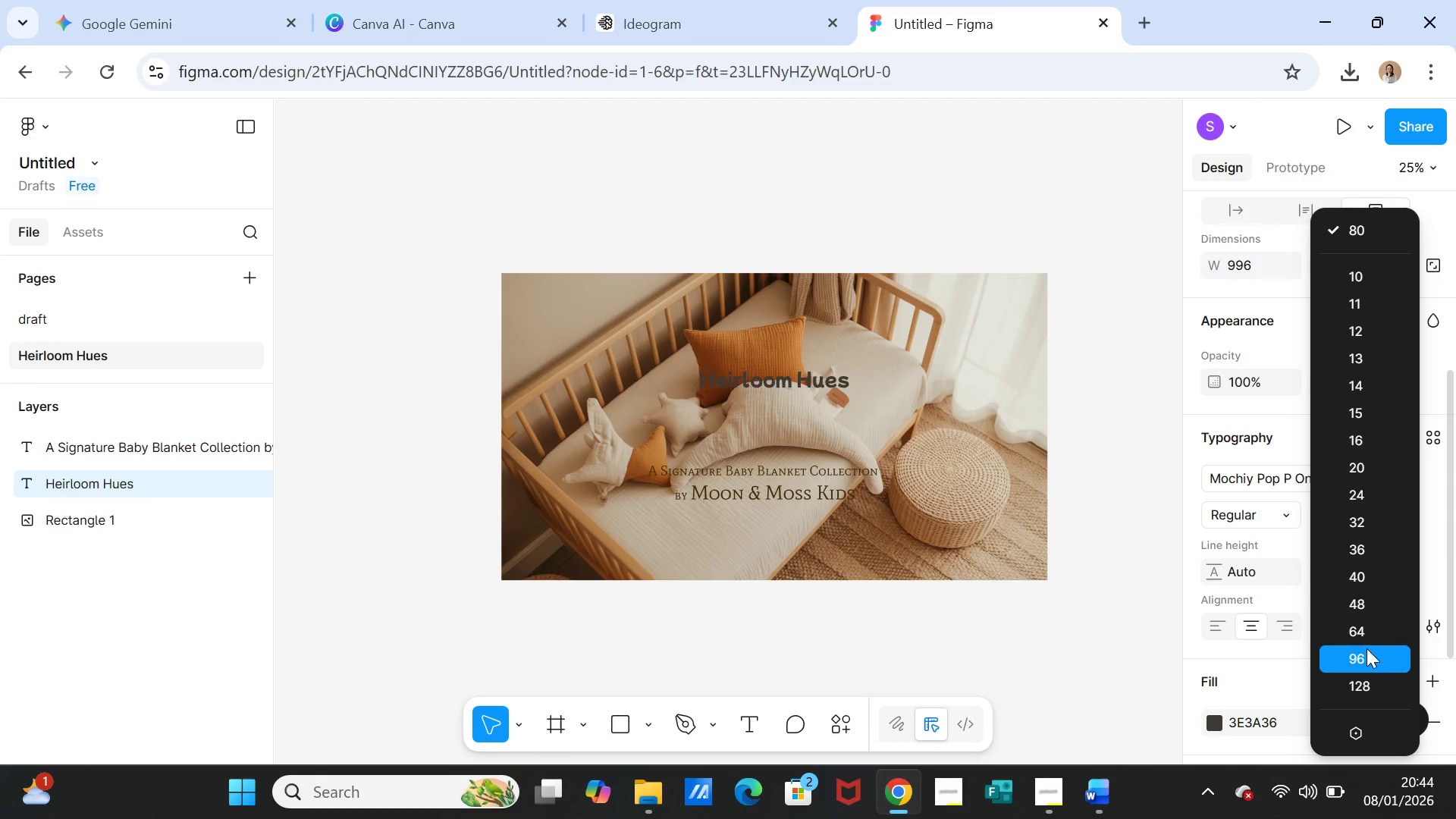 
left_click([1367, 651])
 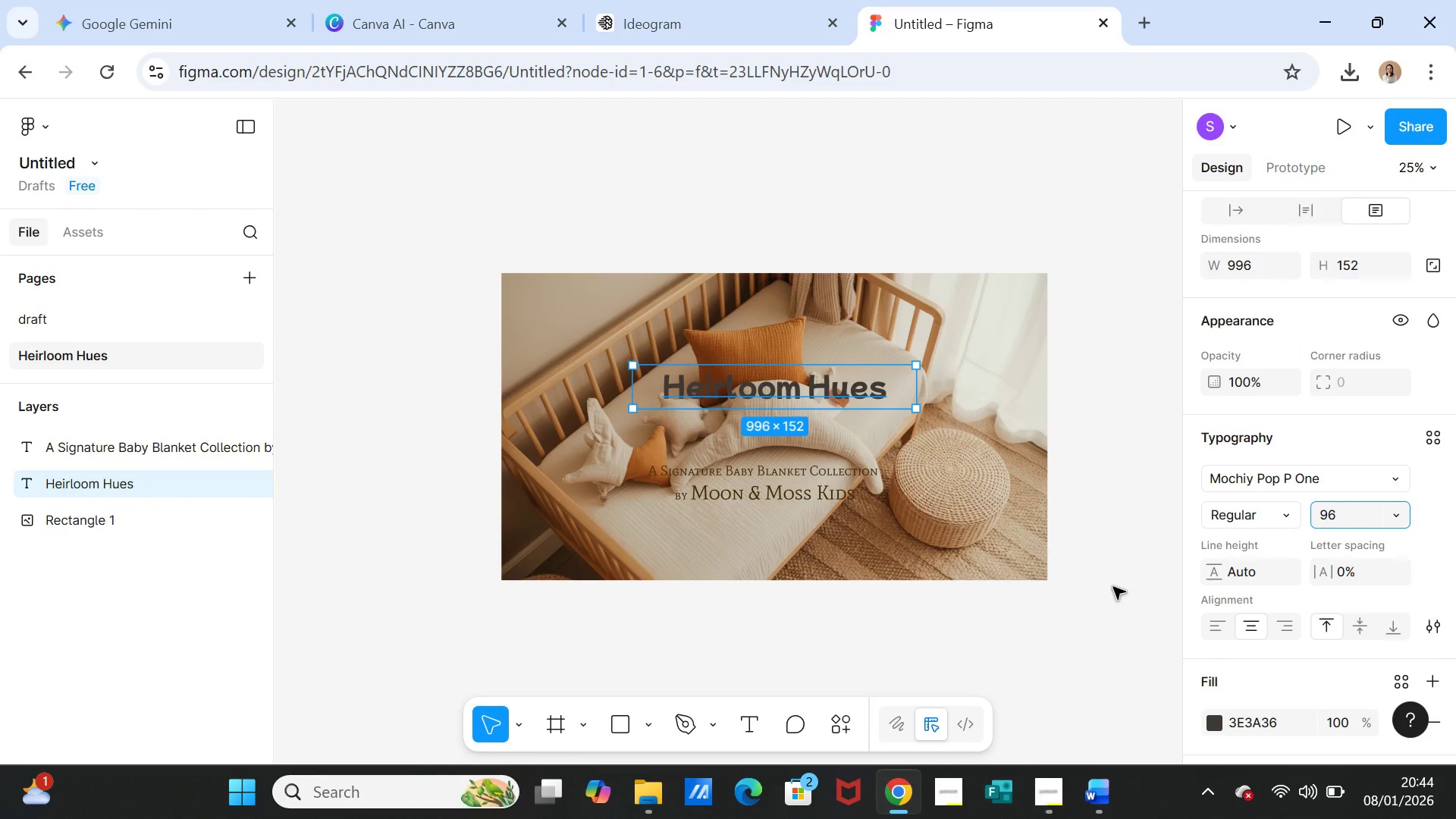 
left_click([1113, 587])
 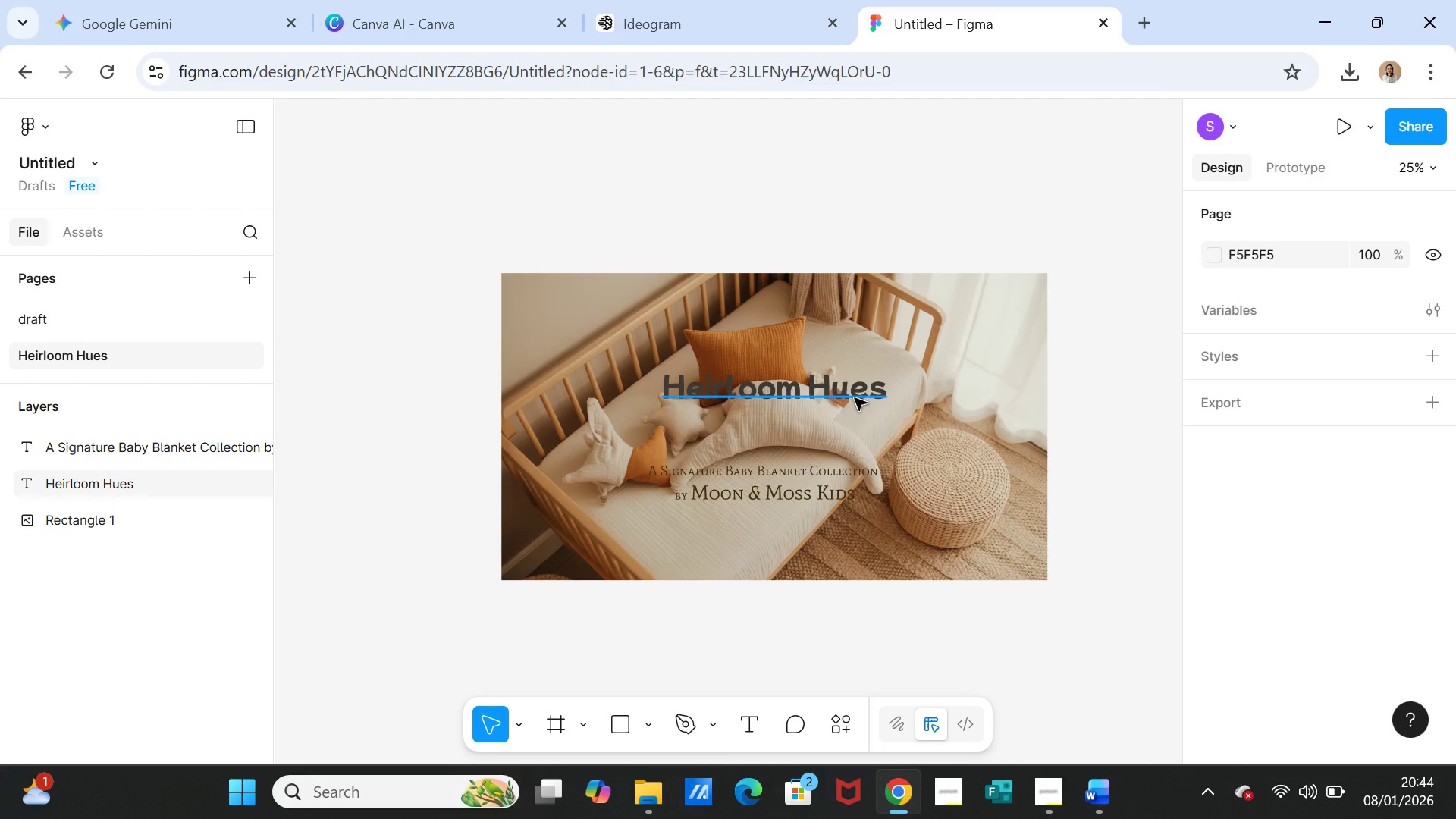 
left_click_drag(start_coordinate=[855, 398], to_coordinate=[862, 408])
 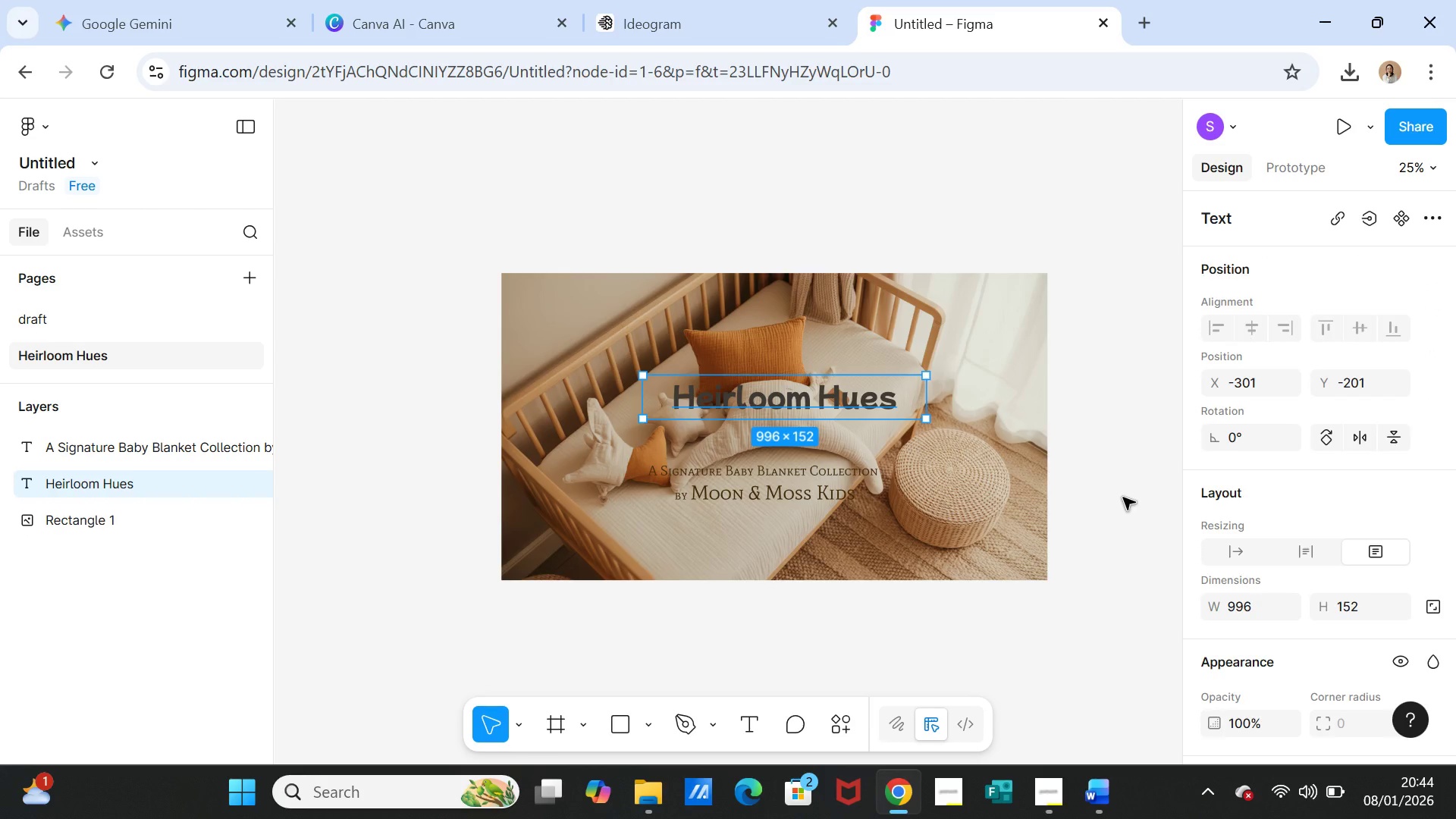 
left_click([1123, 497])
 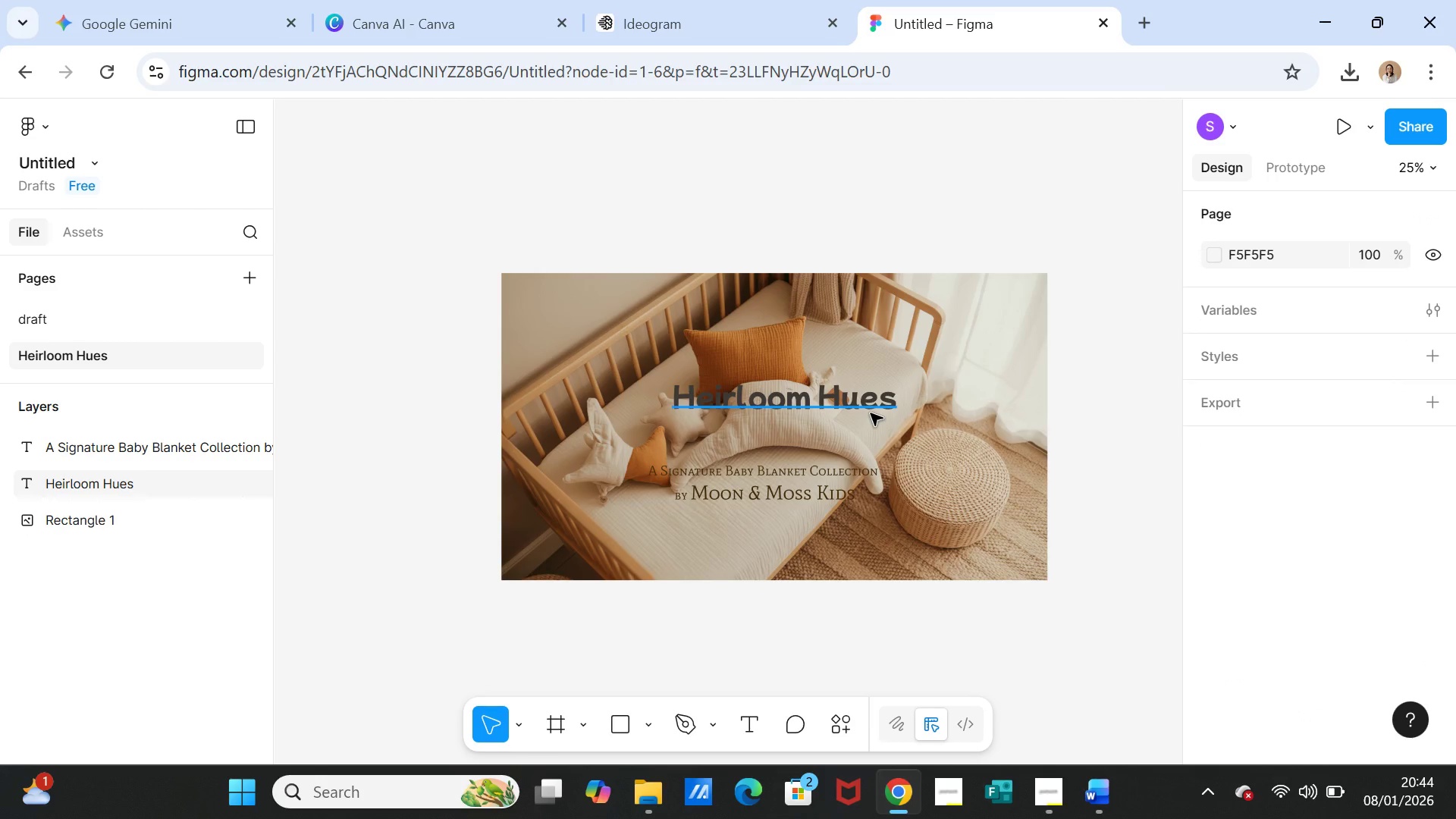 
left_click([871, 413])
 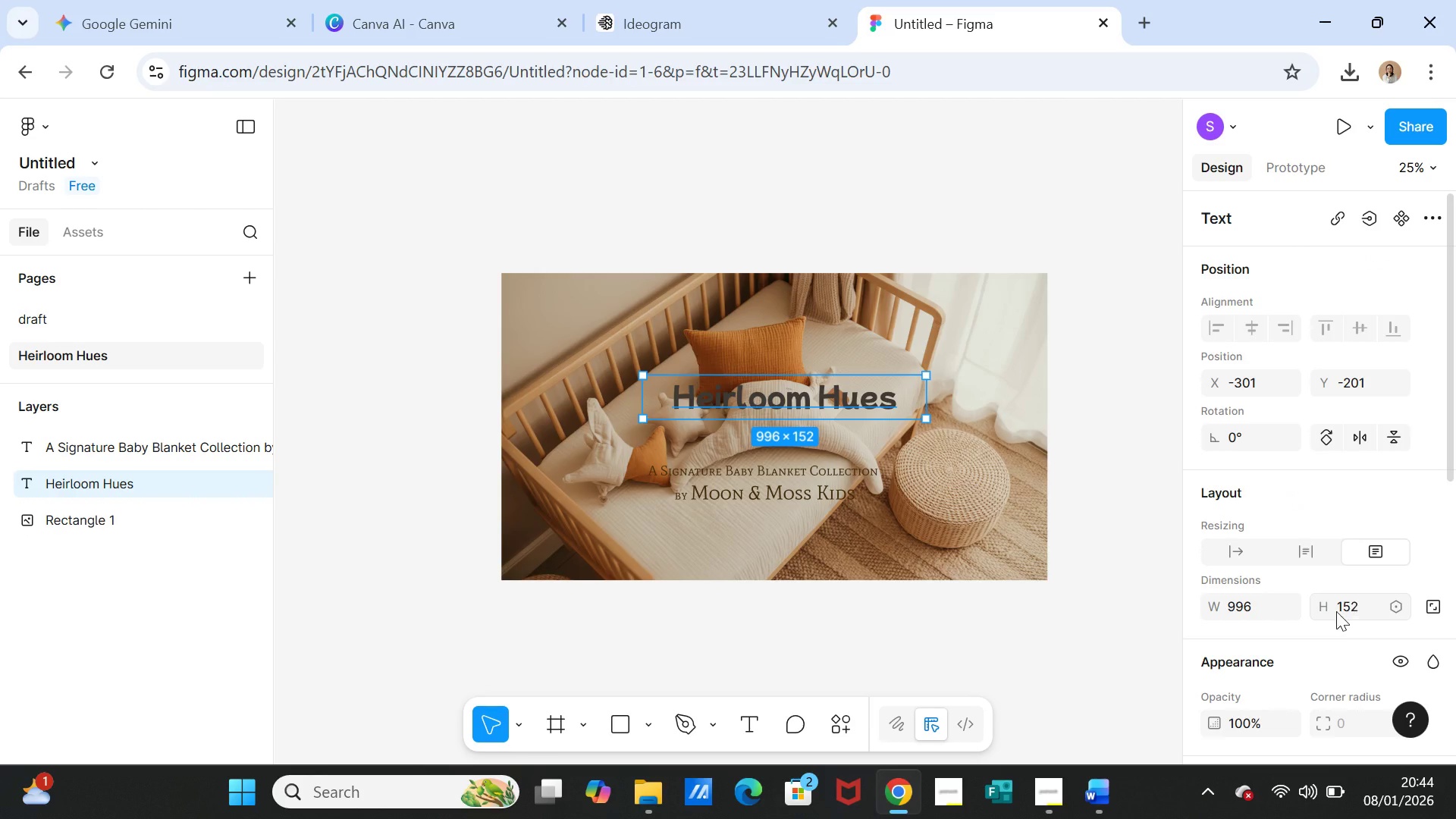 
scroll: coordinate [1276, 651], scroll_direction: down, amount: 4.0
 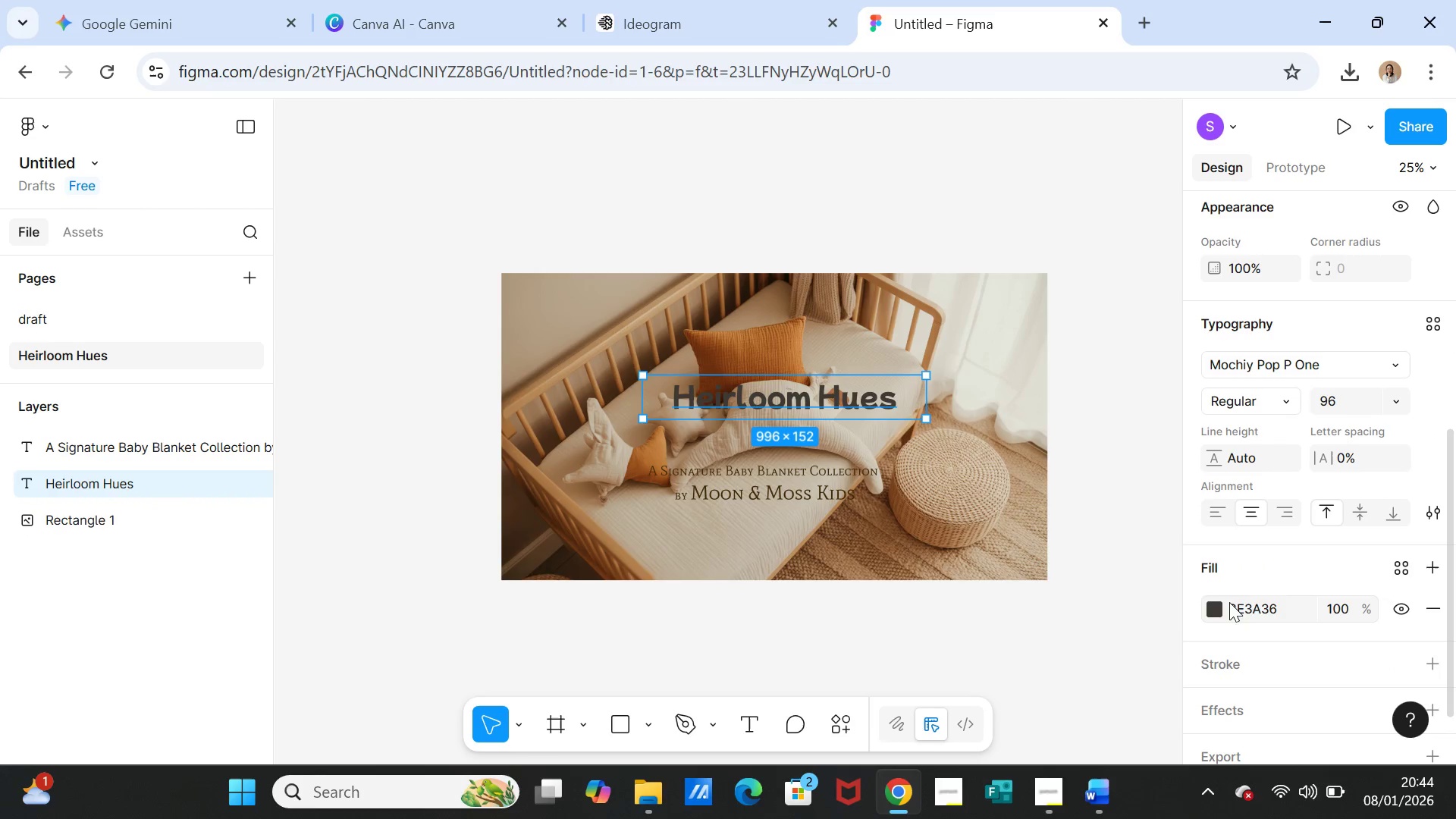 
left_click([1220, 610])
 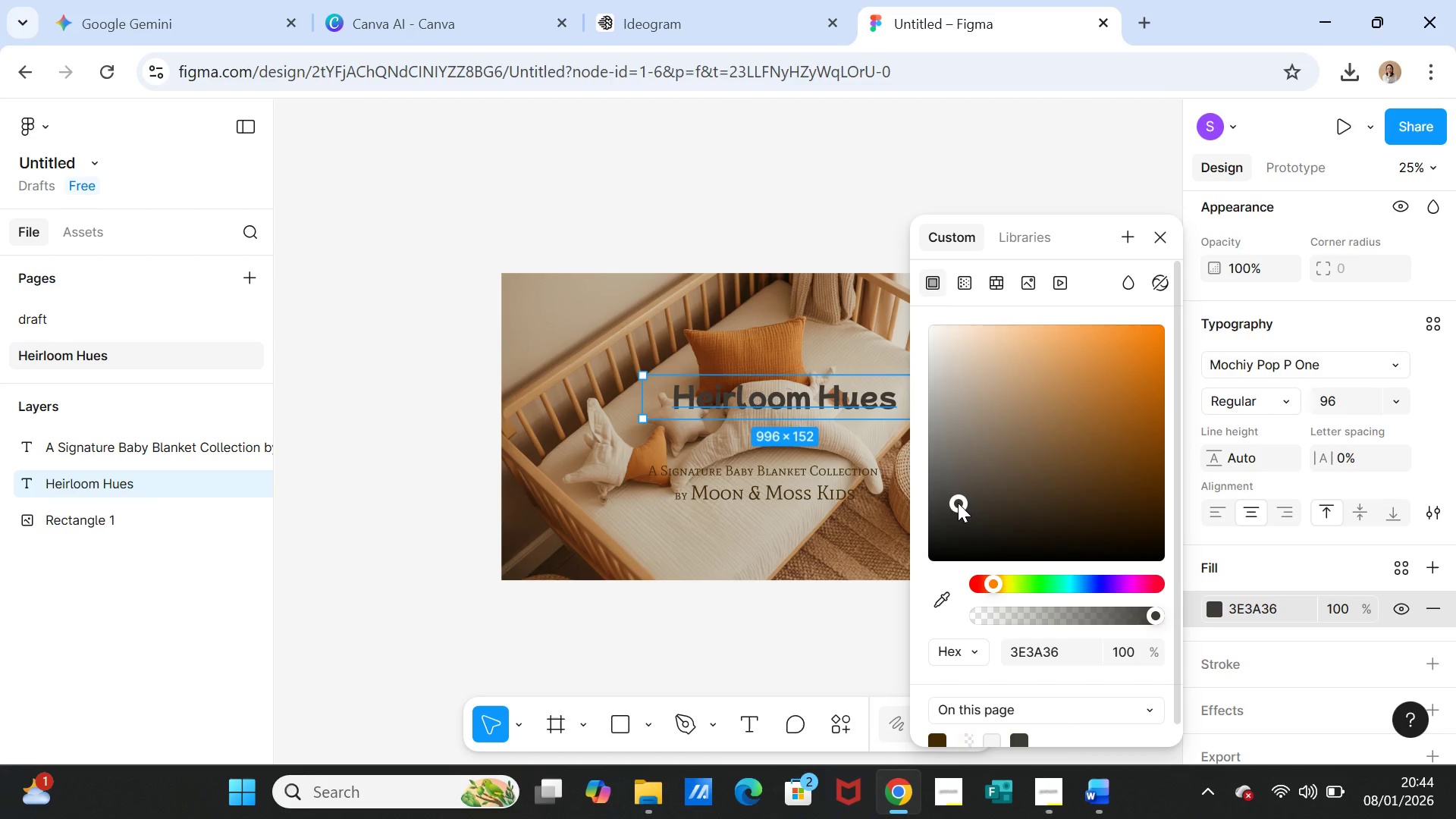 
left_click_drag(start_coordinate=[958, 503], to_coordinate=[1084, 500])
 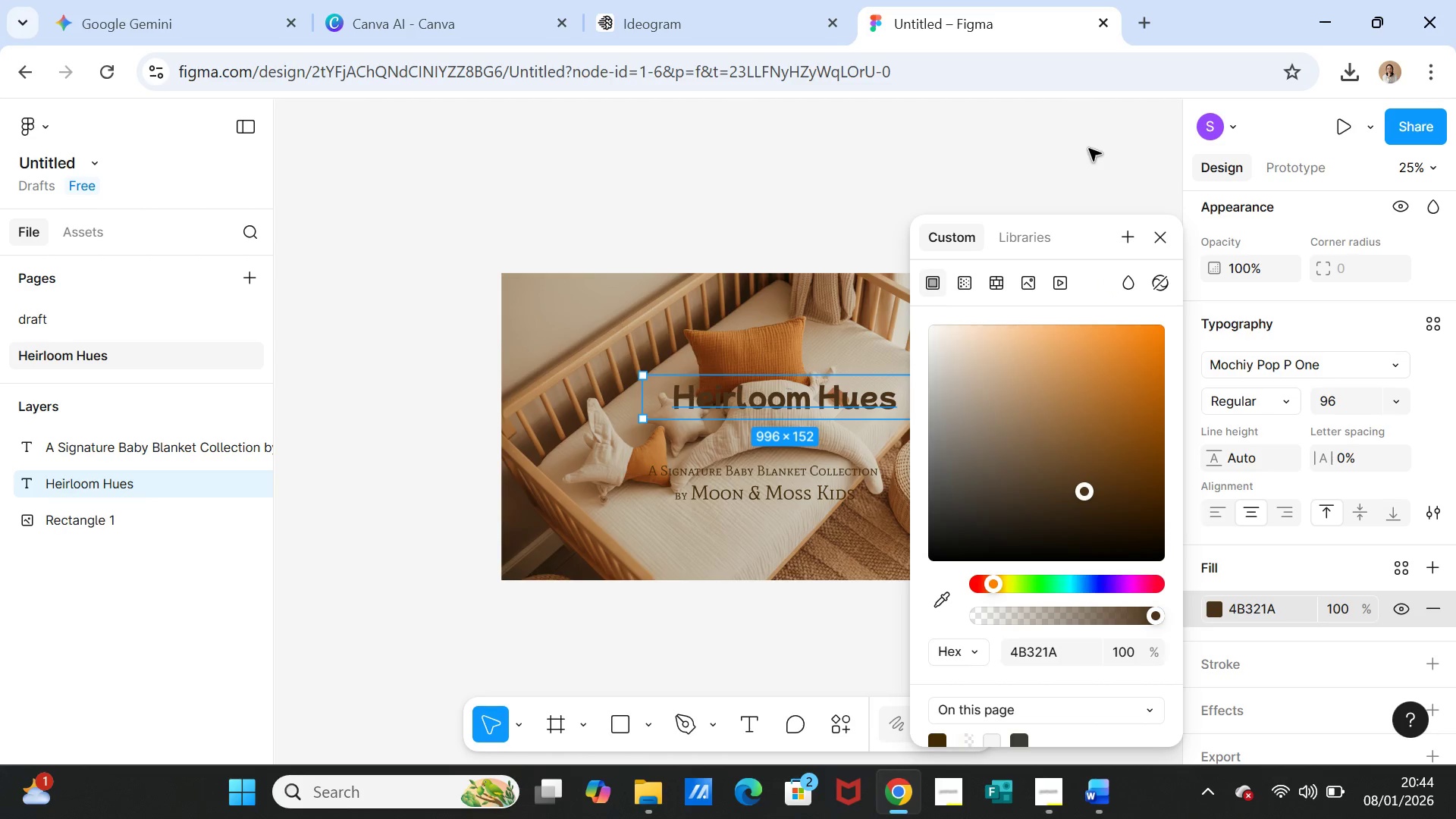 
left_click([1089, 149])
 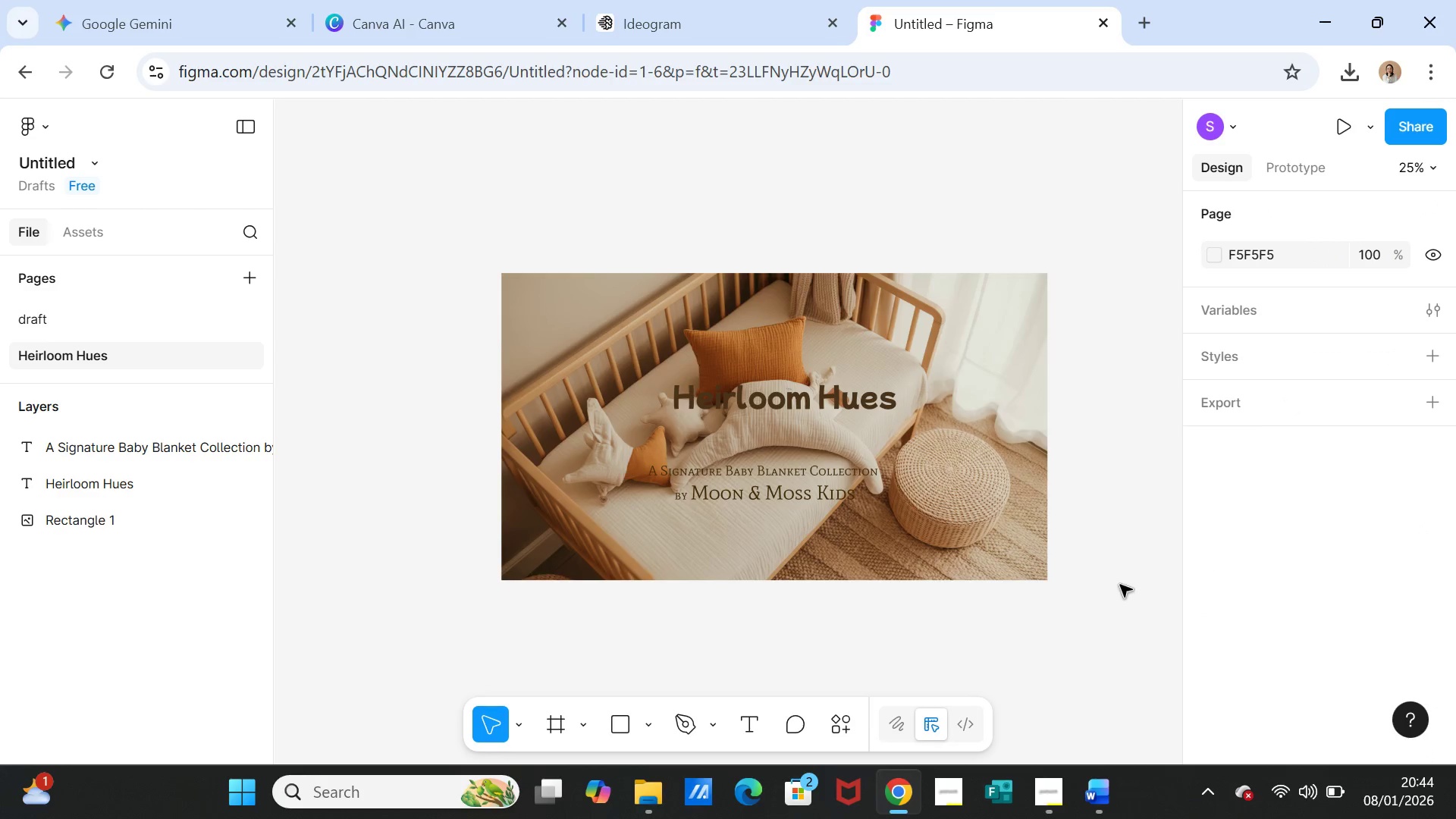 
left_click([1120, 585])
 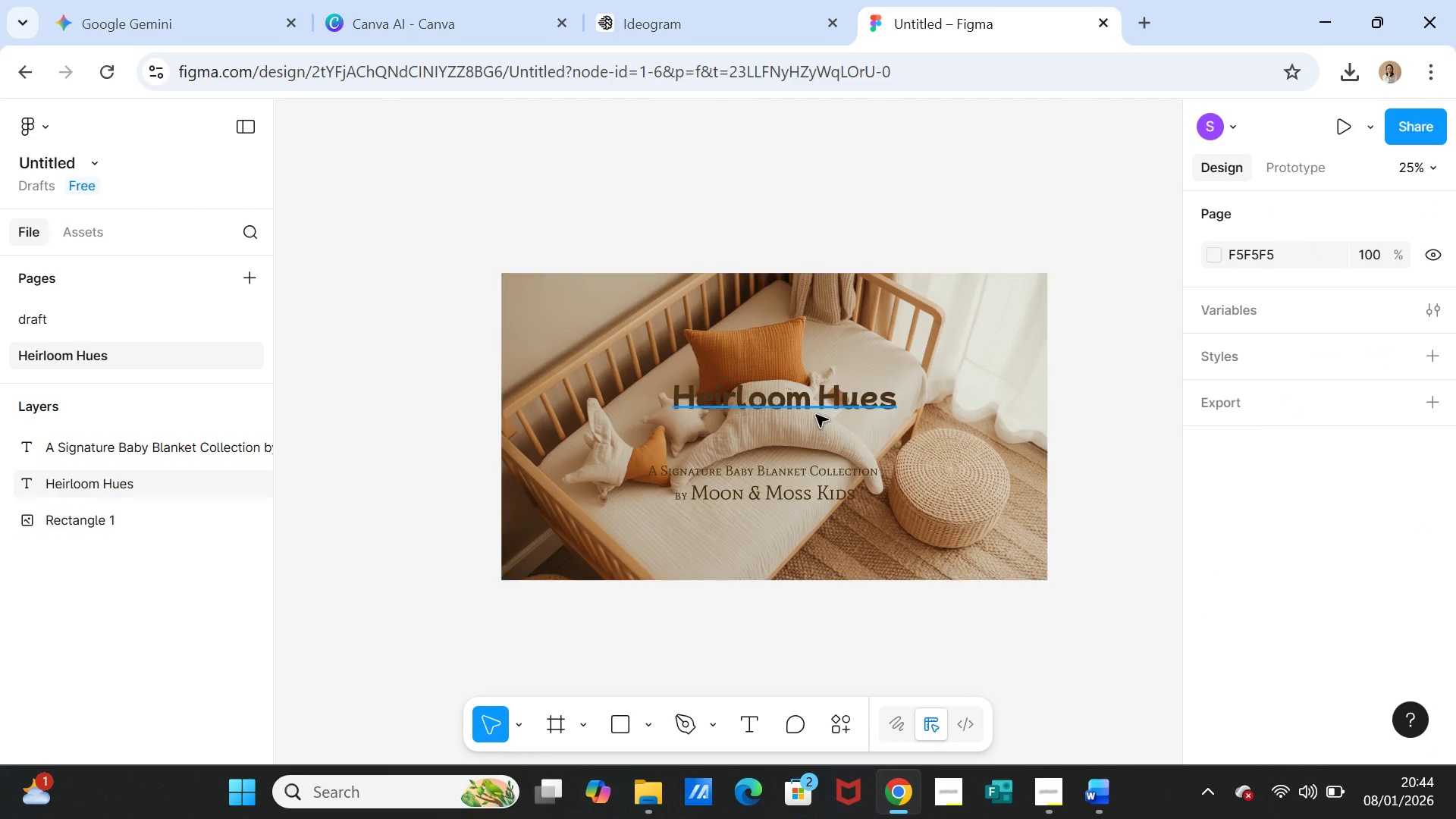 
left_click([816, 415])
 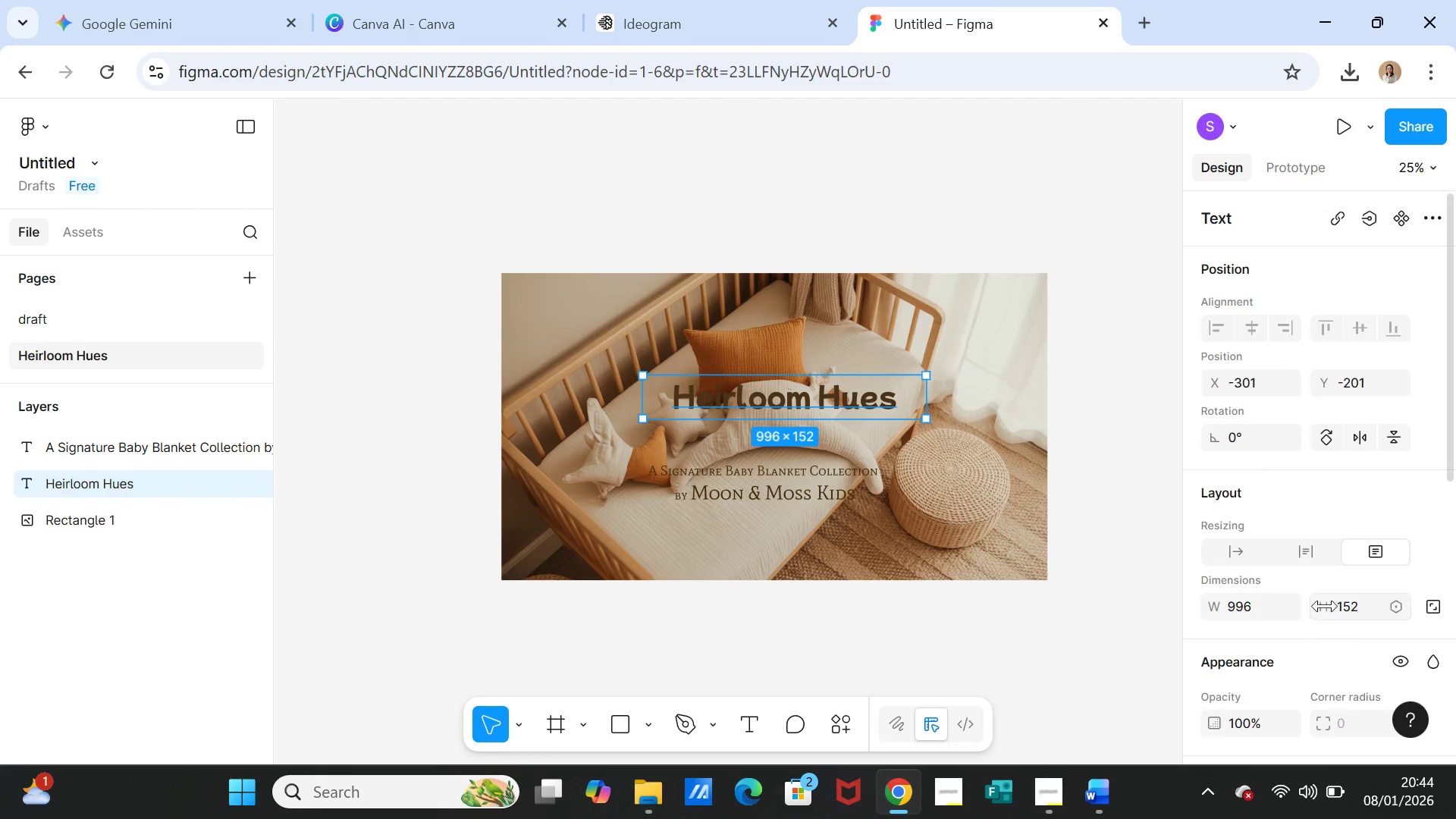 
scroll: coordinate [1354, 613], scroll_direction: down, amount: 3.0
 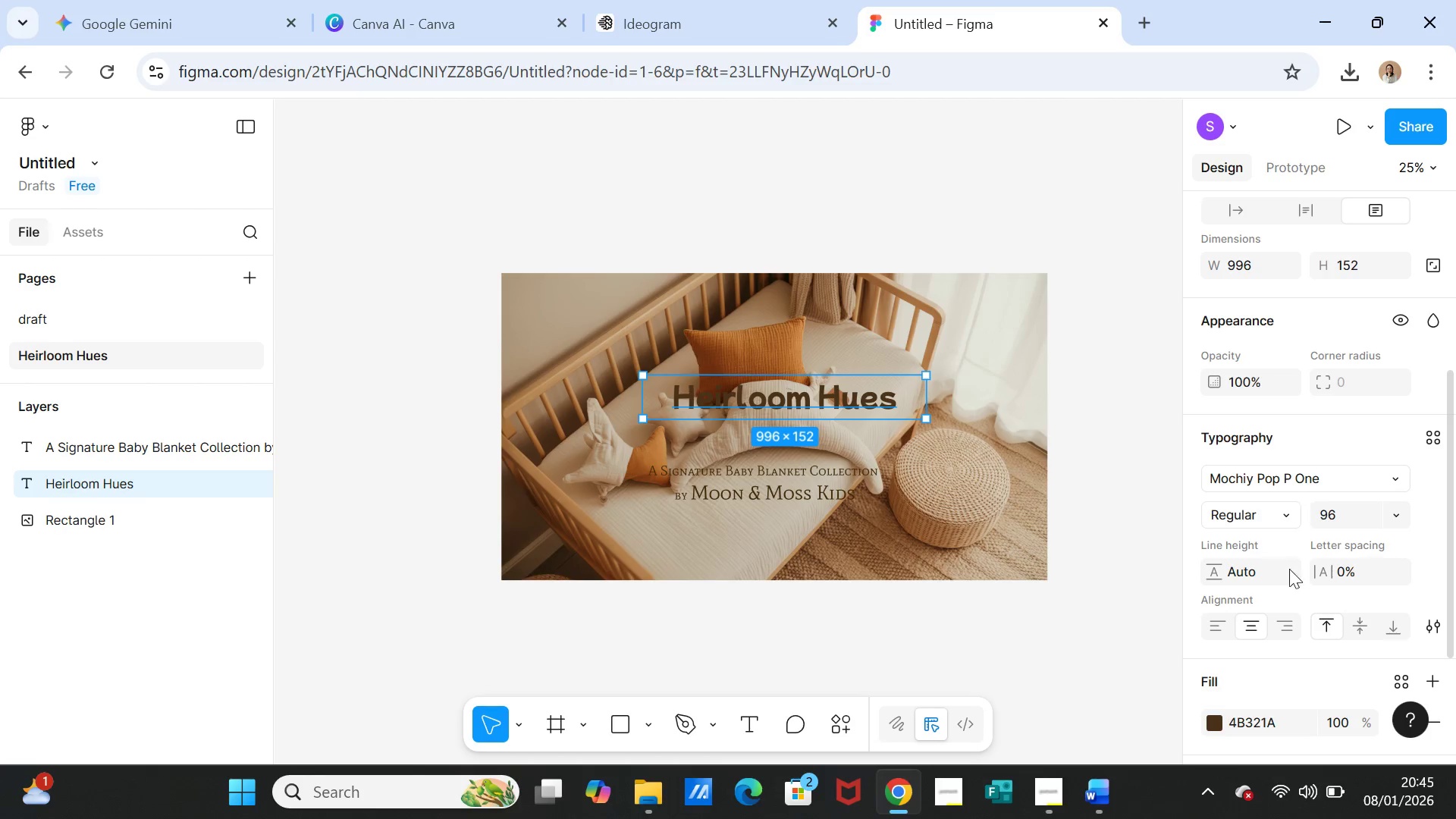 
left_click([1221, 723])
 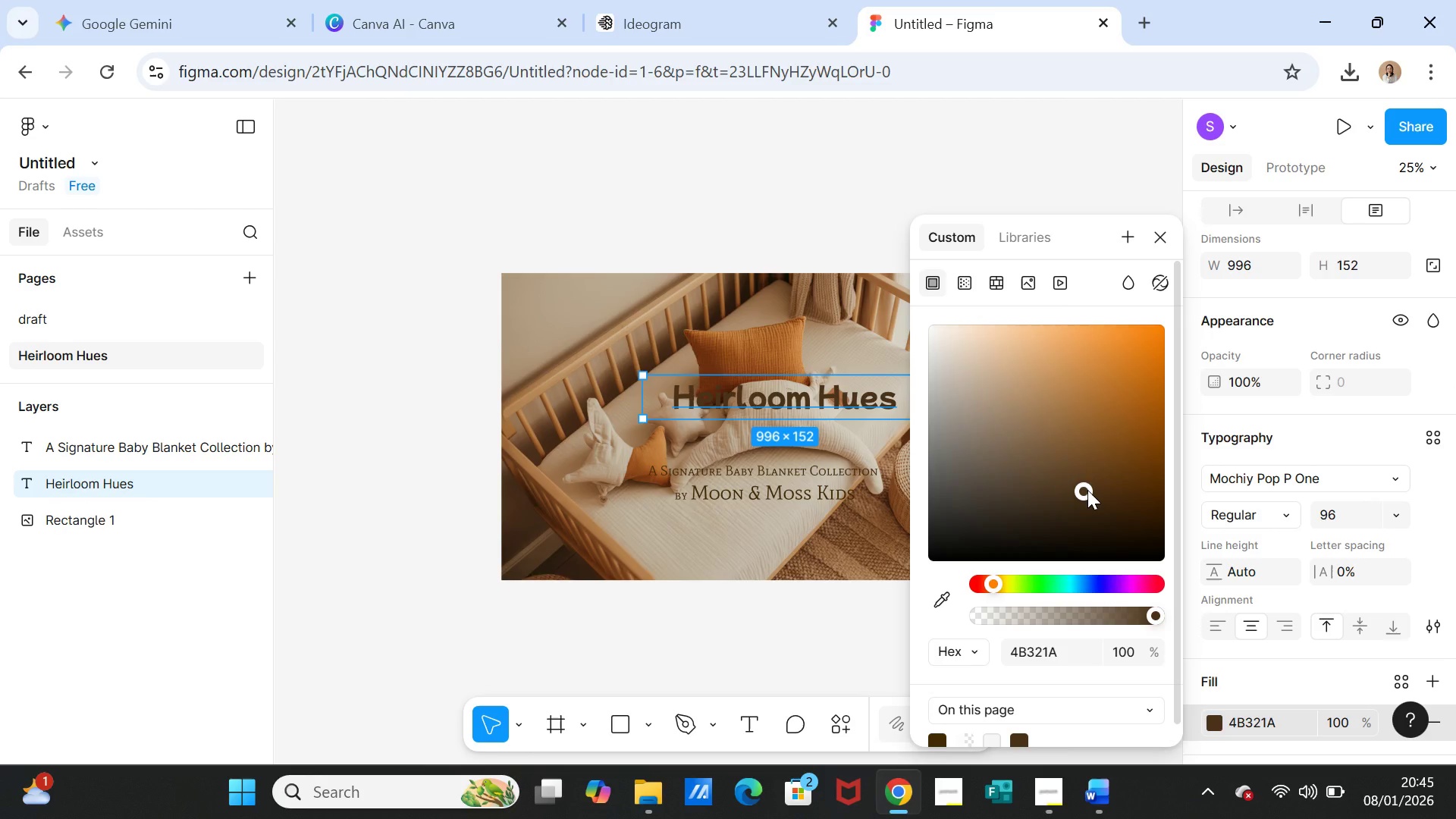 
left_click_drag(start_coordinate=[1083, 492], to_coordinate=[1082, 505])
 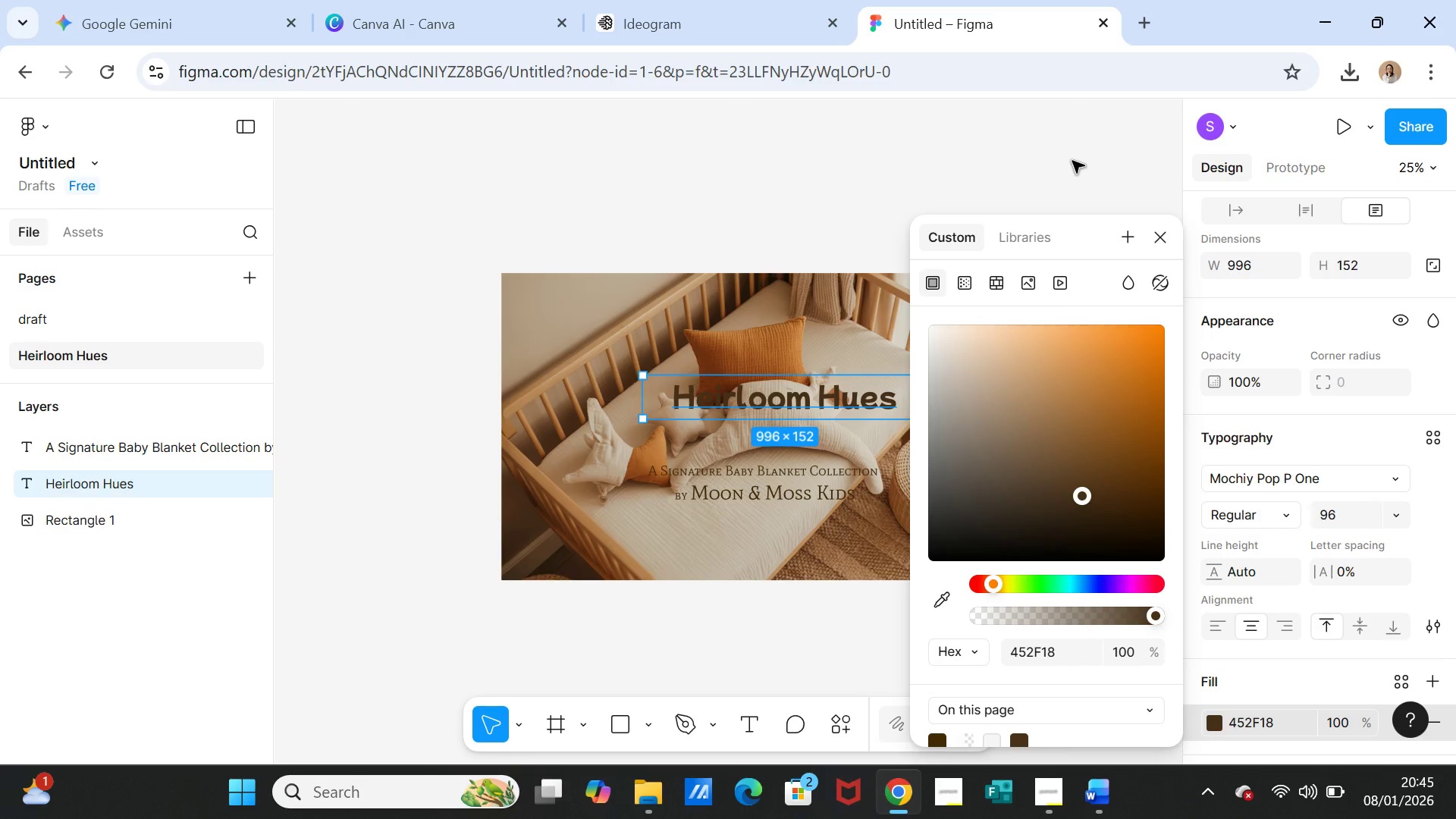 
left_click([1072, 161])
 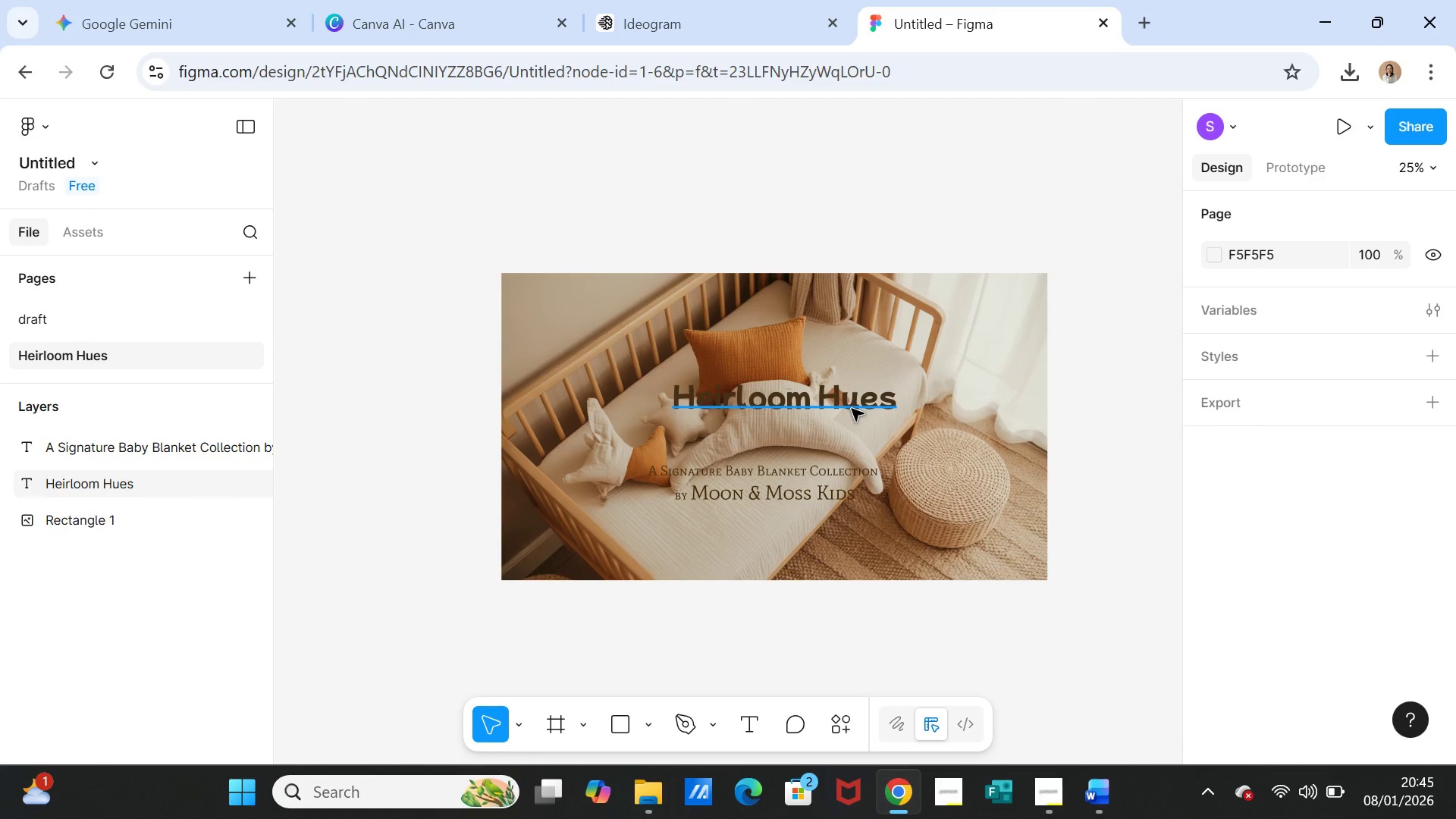 
left_click_drag(start_coordinate=[852, 409], to_coordinate=[846, 426])
 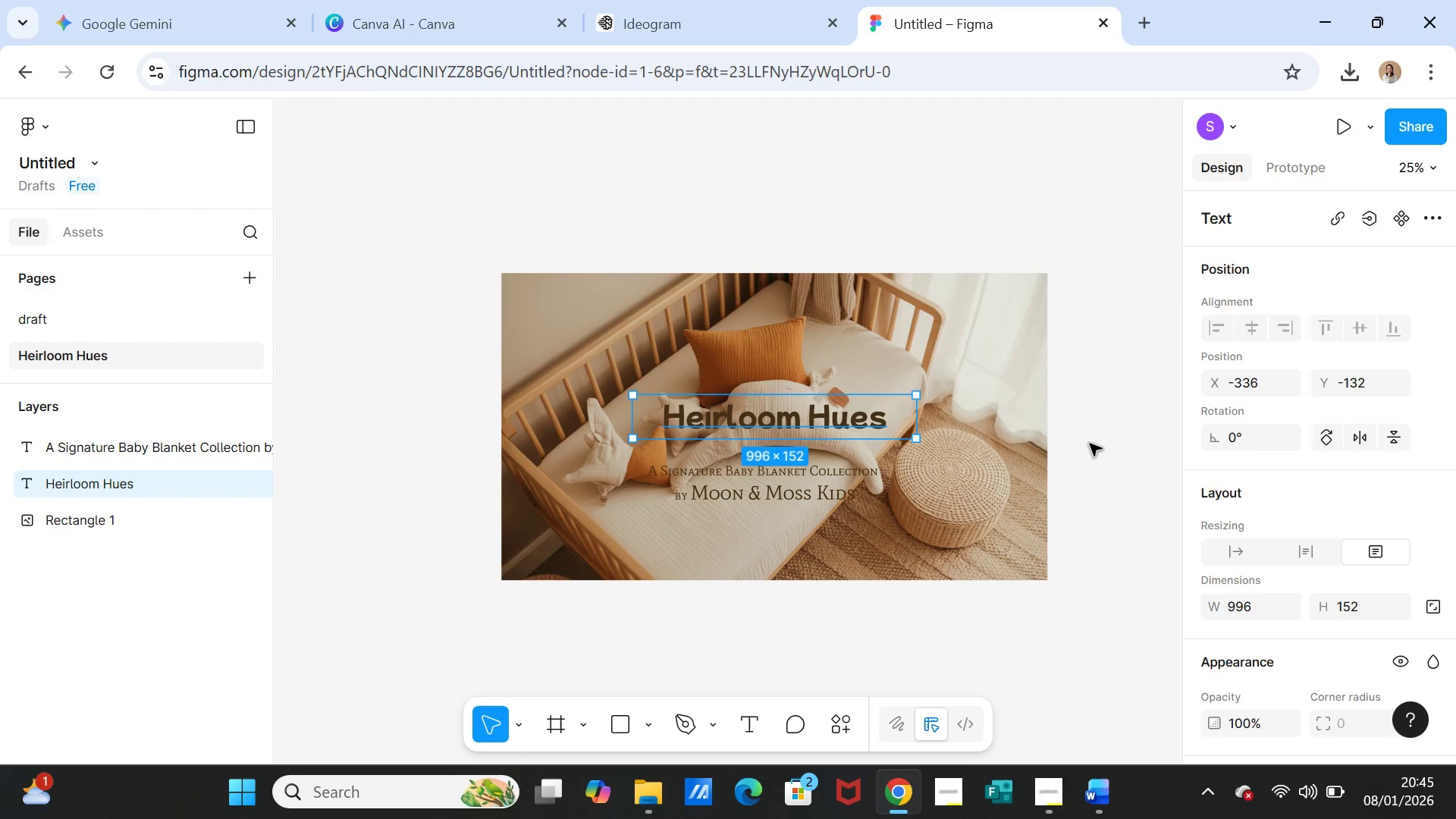 
left_click([1090, 444])
 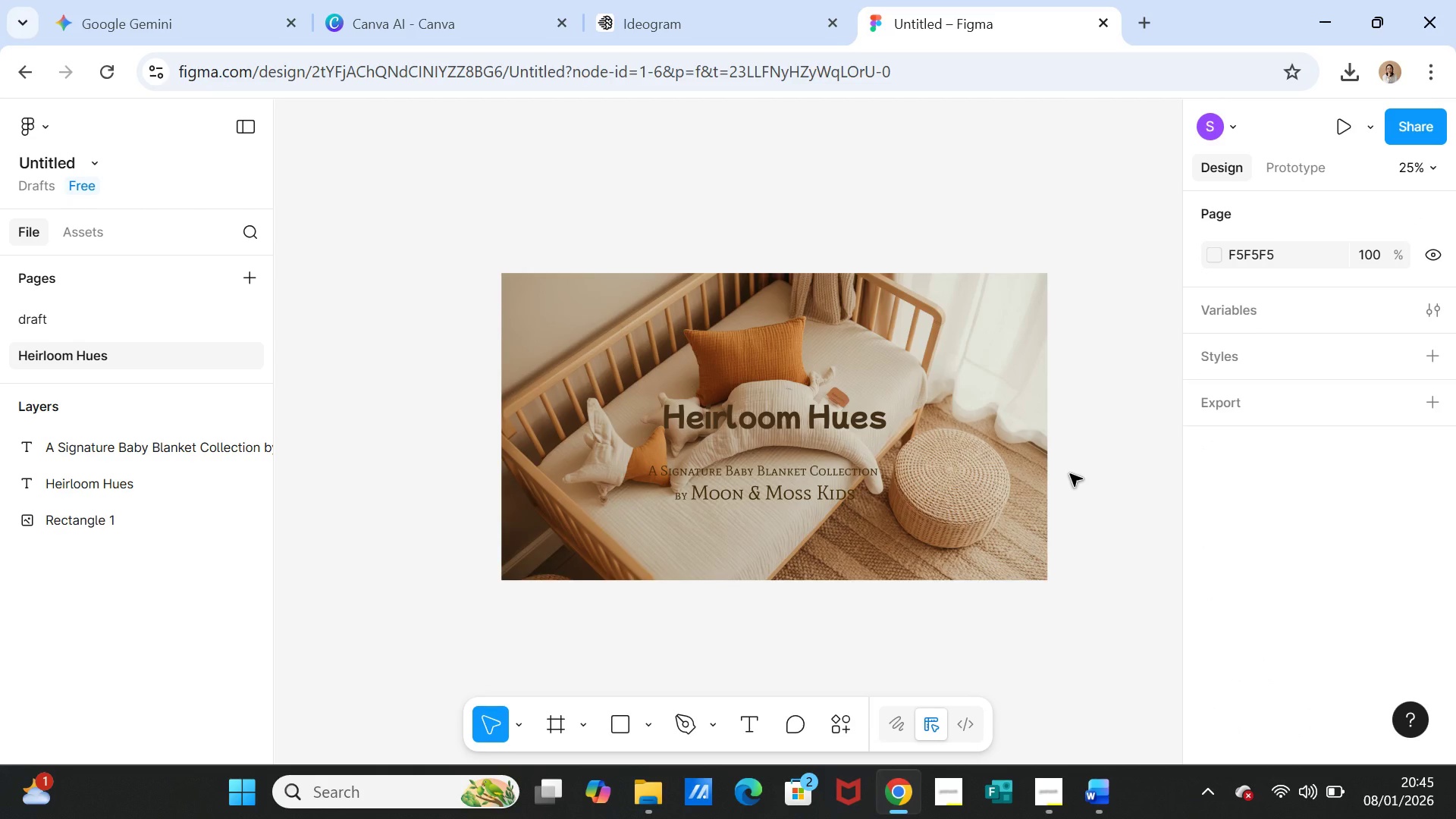 
wait(6.26)
 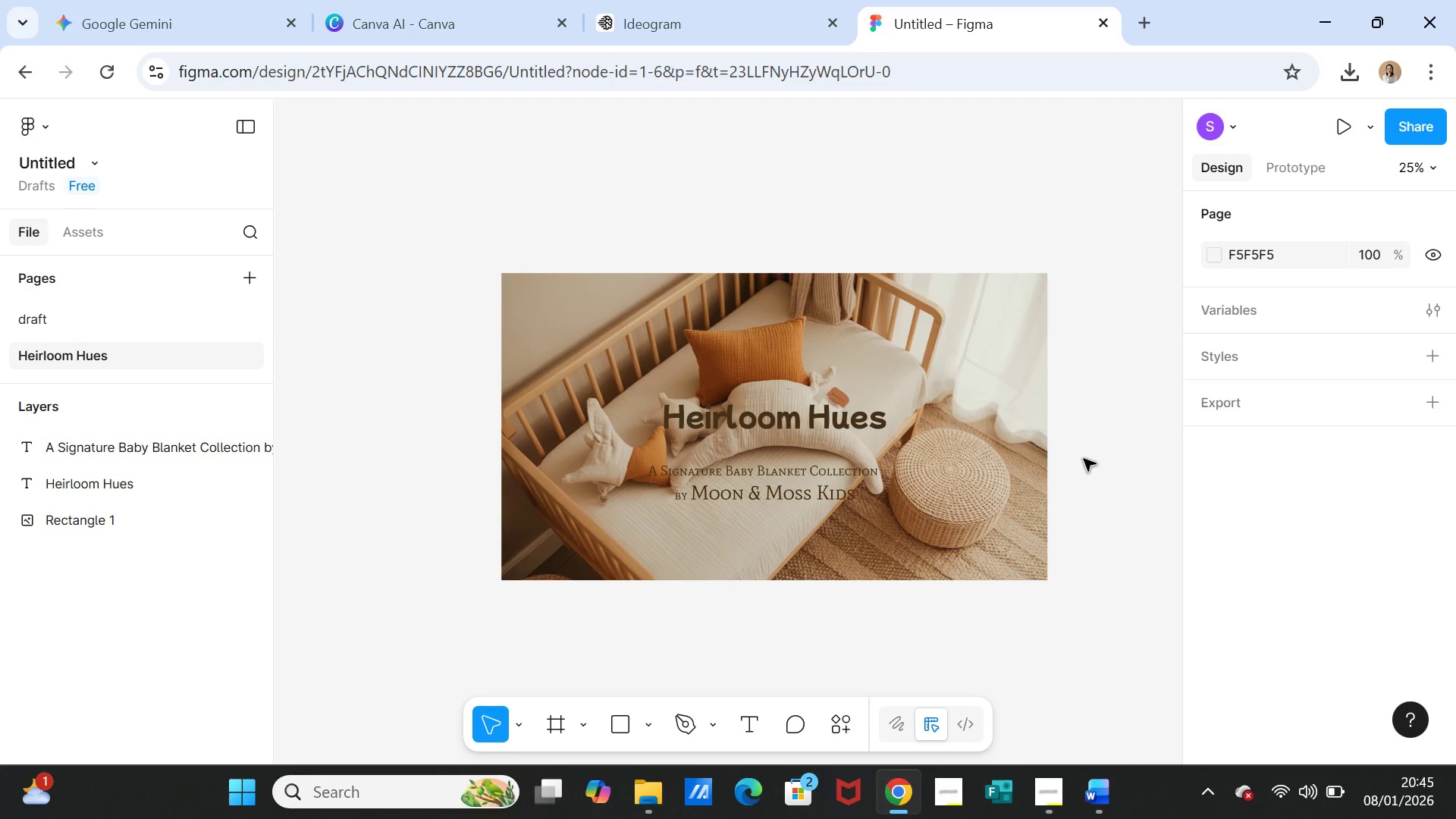 
left_click([824, 429])
 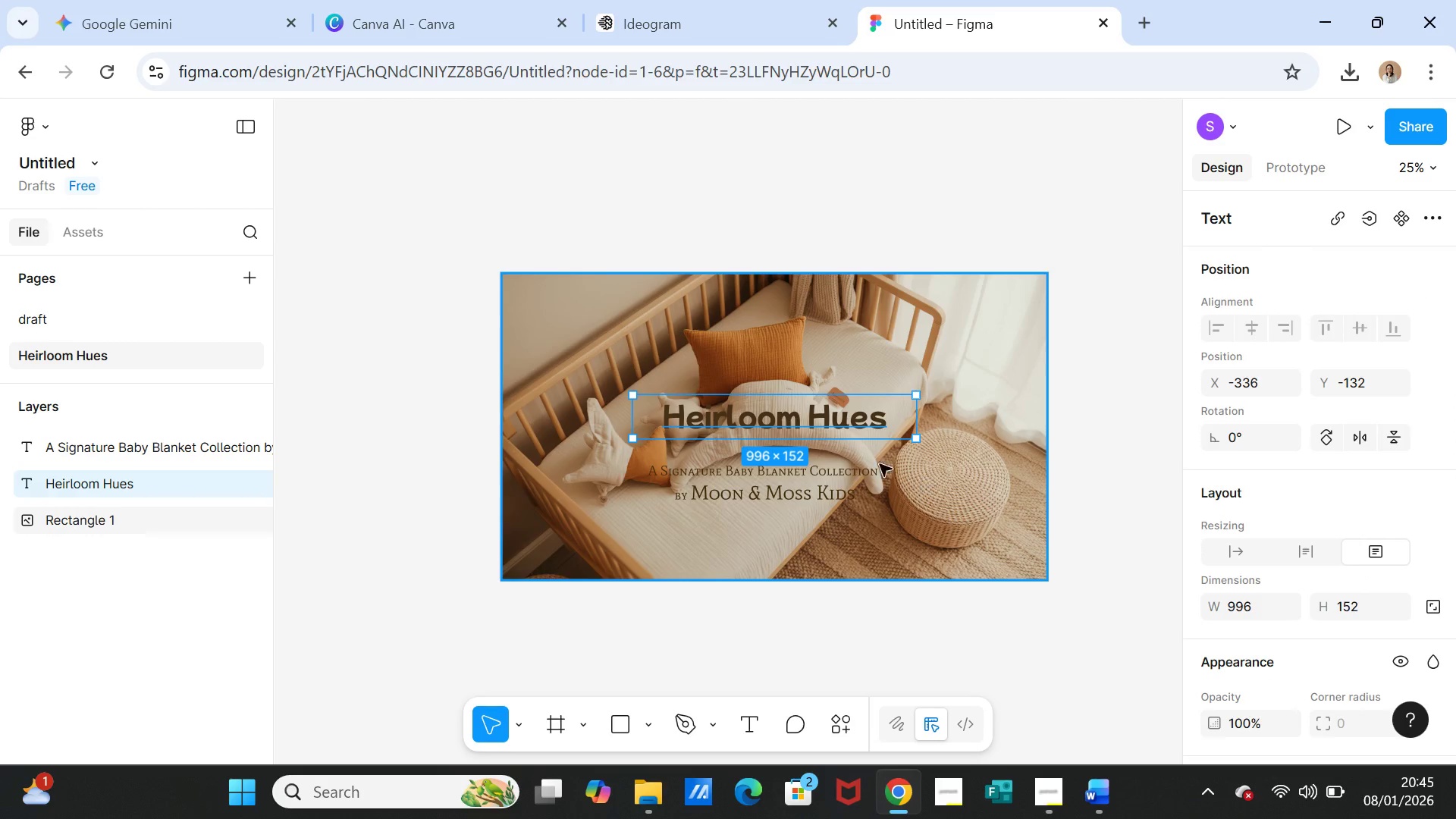 
scroll: coordinate [1430, 518], scroll_direction: down, amount: 3.0
 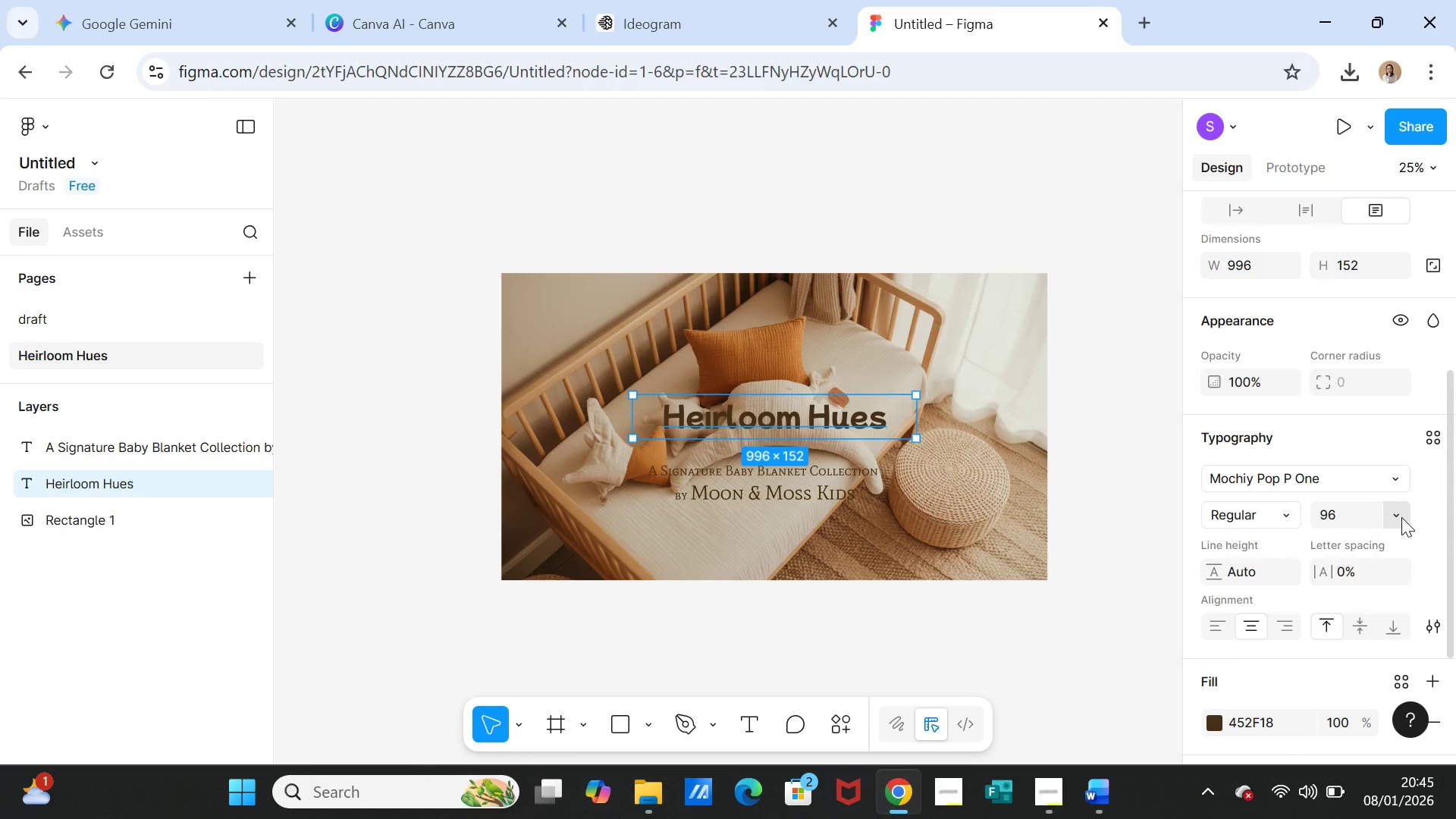 
left_click([1396, 515])